 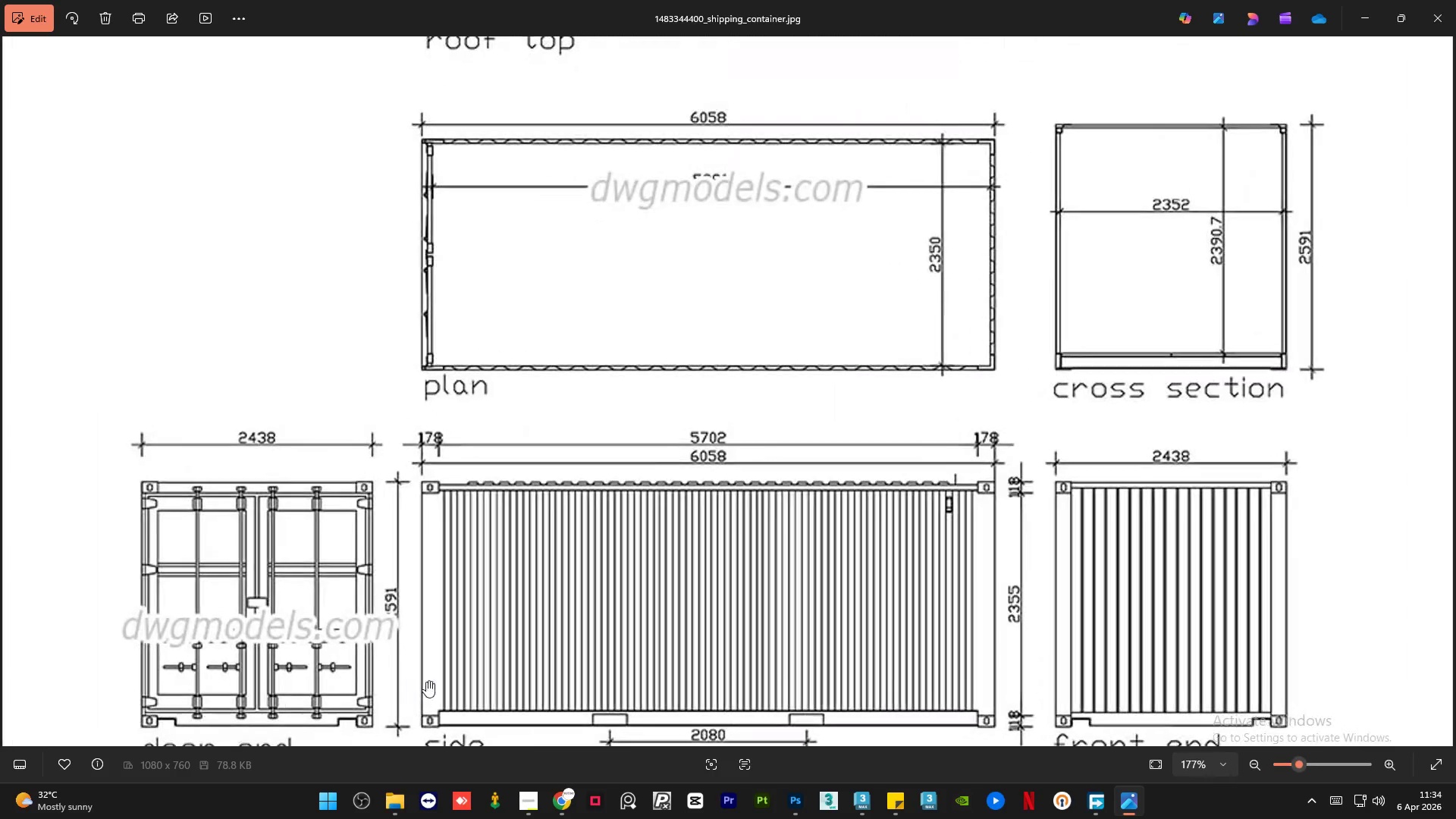 
scroll: coordinate [105, 531], scroll_direction: up, amount: 6.0
 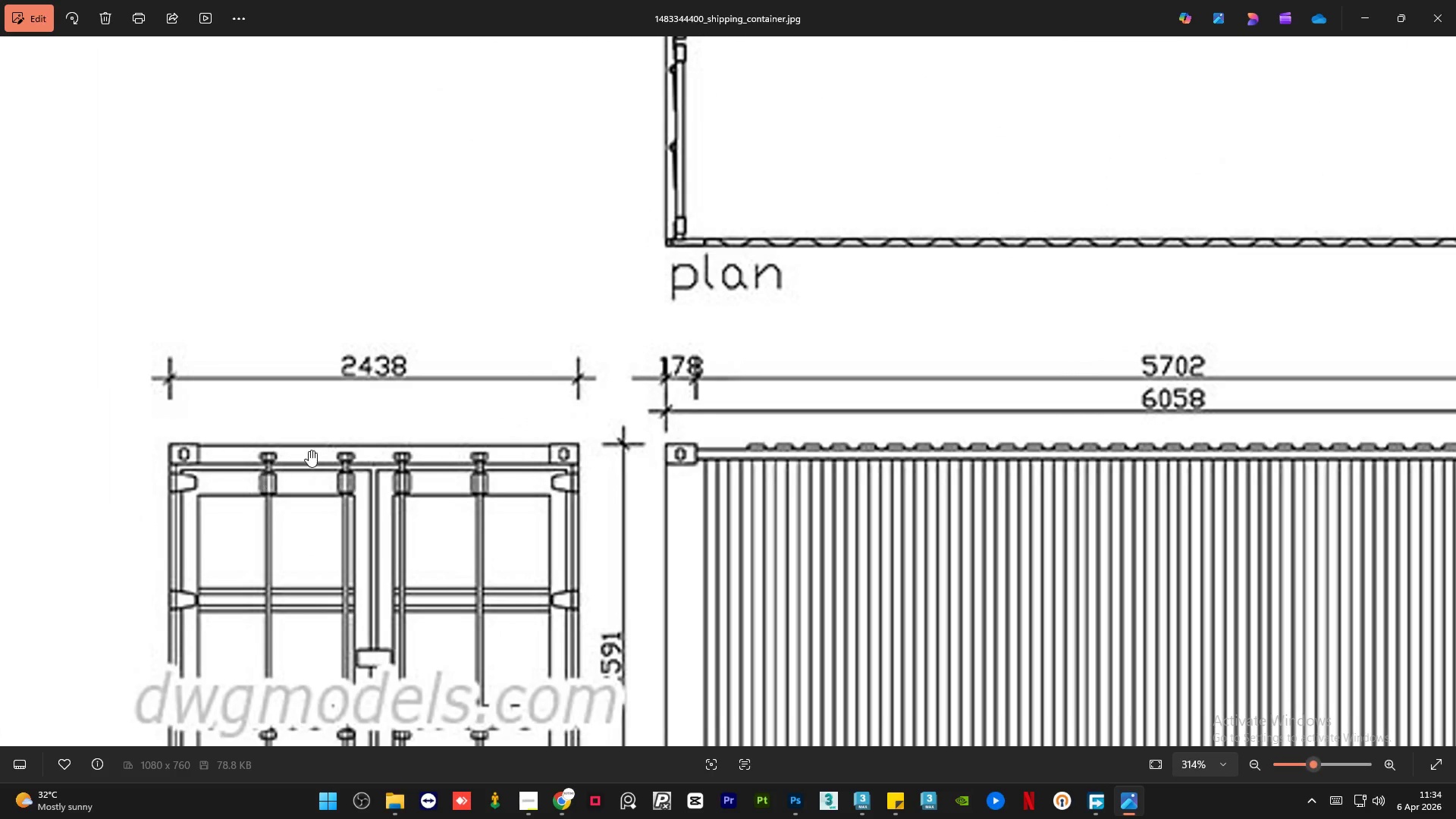 
scroll: coordinate [315, 447], scroll_direction: down, amount: 12.0
 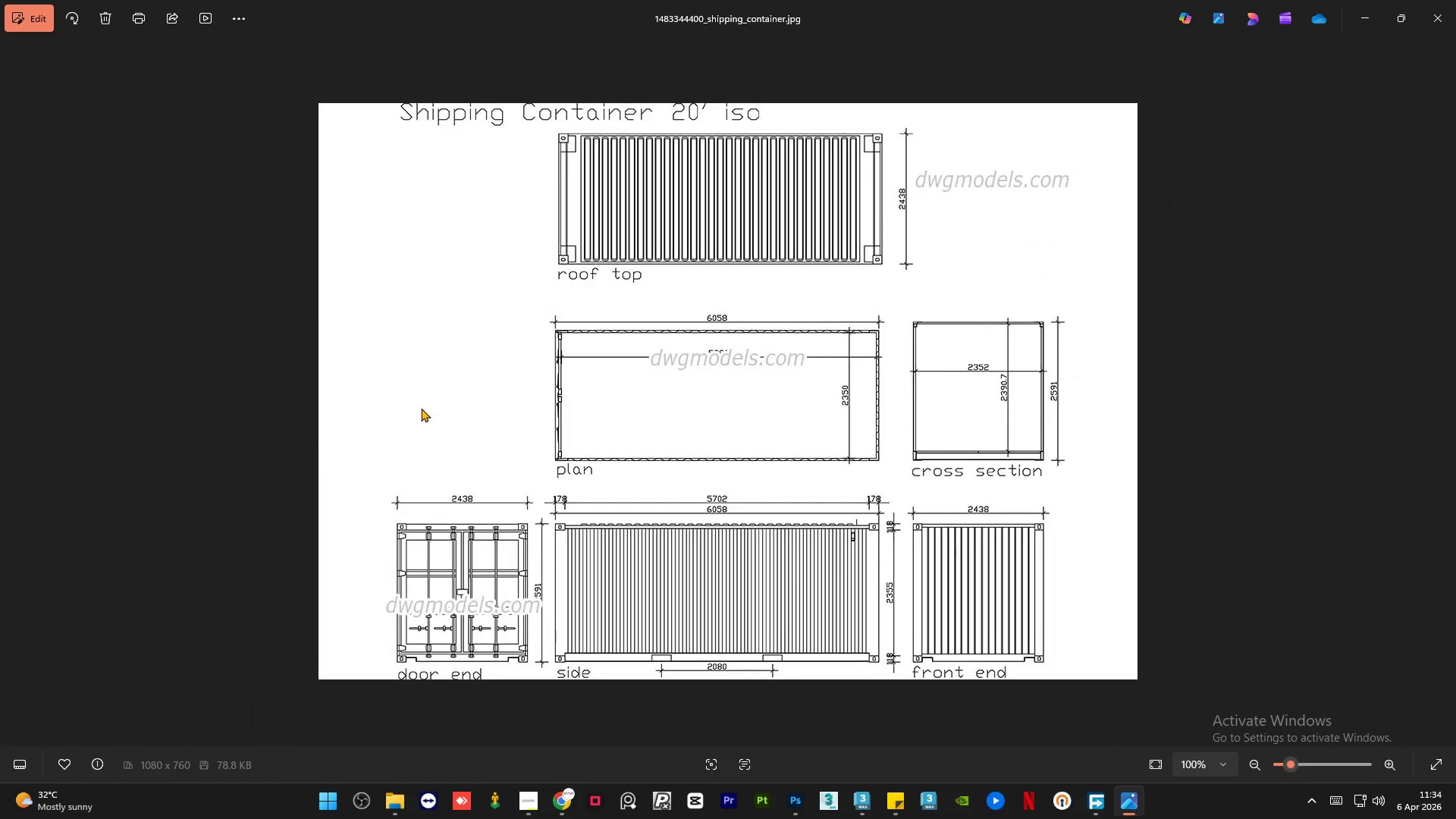 
wait(10.22)
 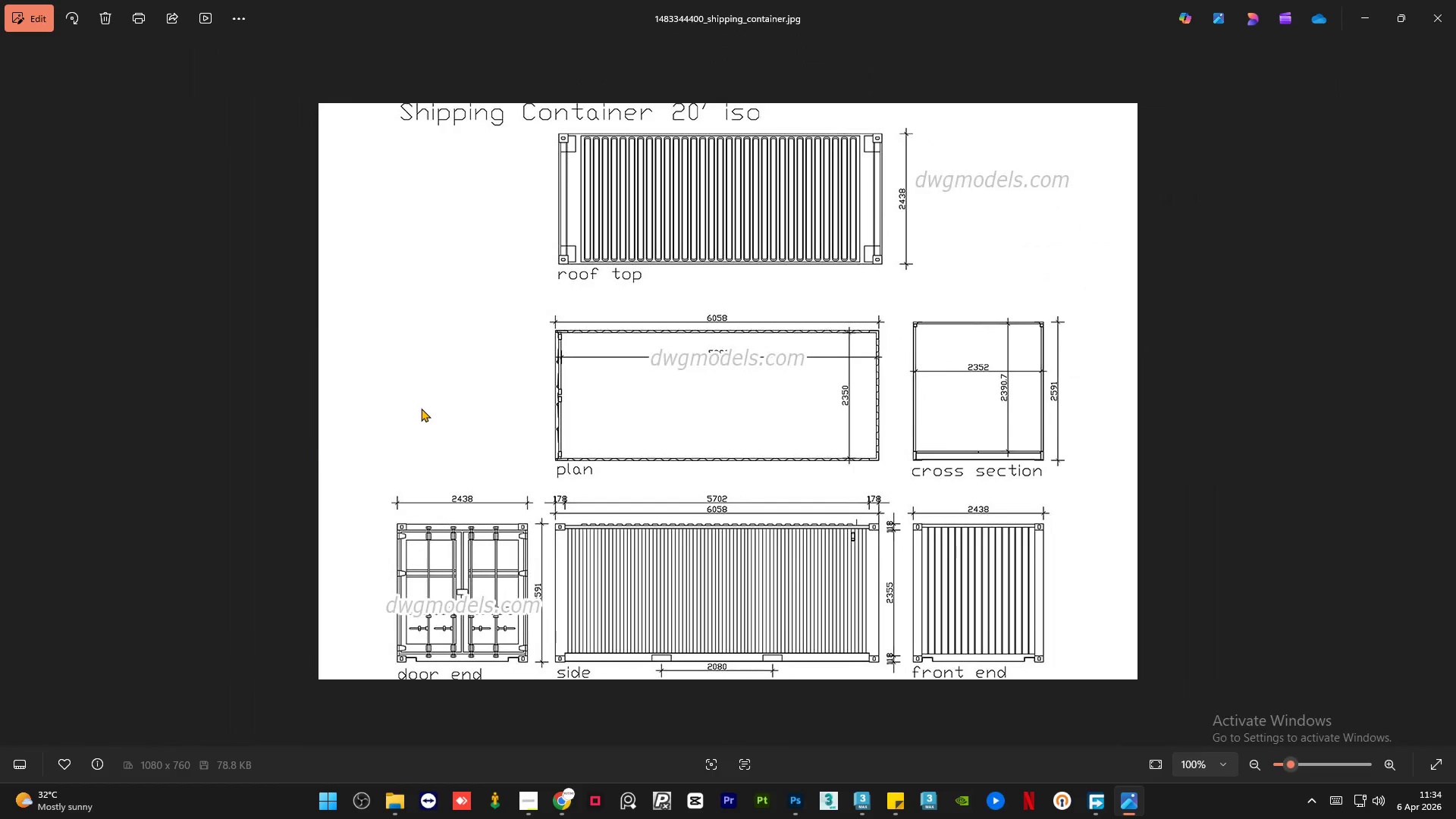 
mouse_move([1427, 39])
 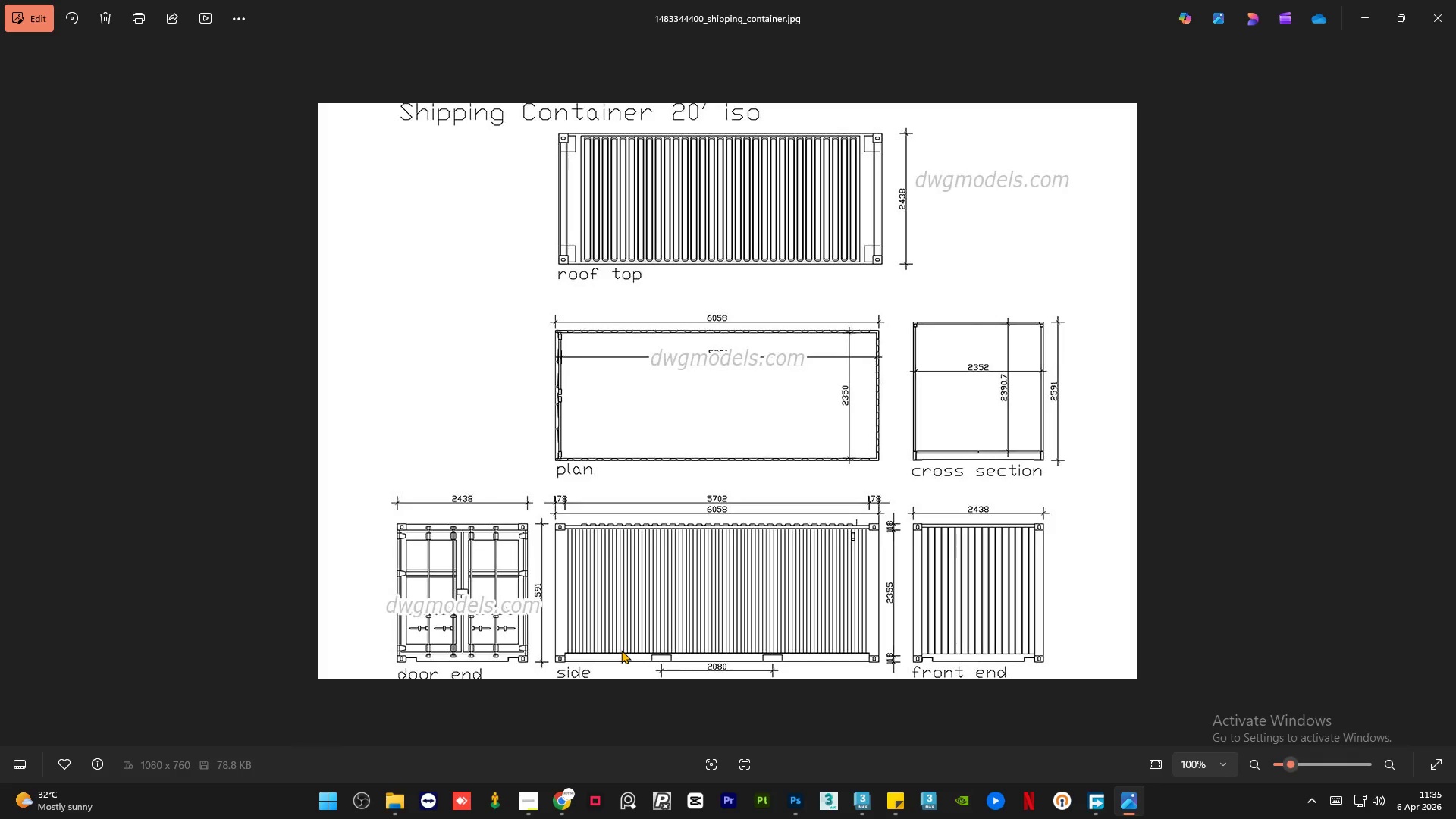 
wait(31.43)
 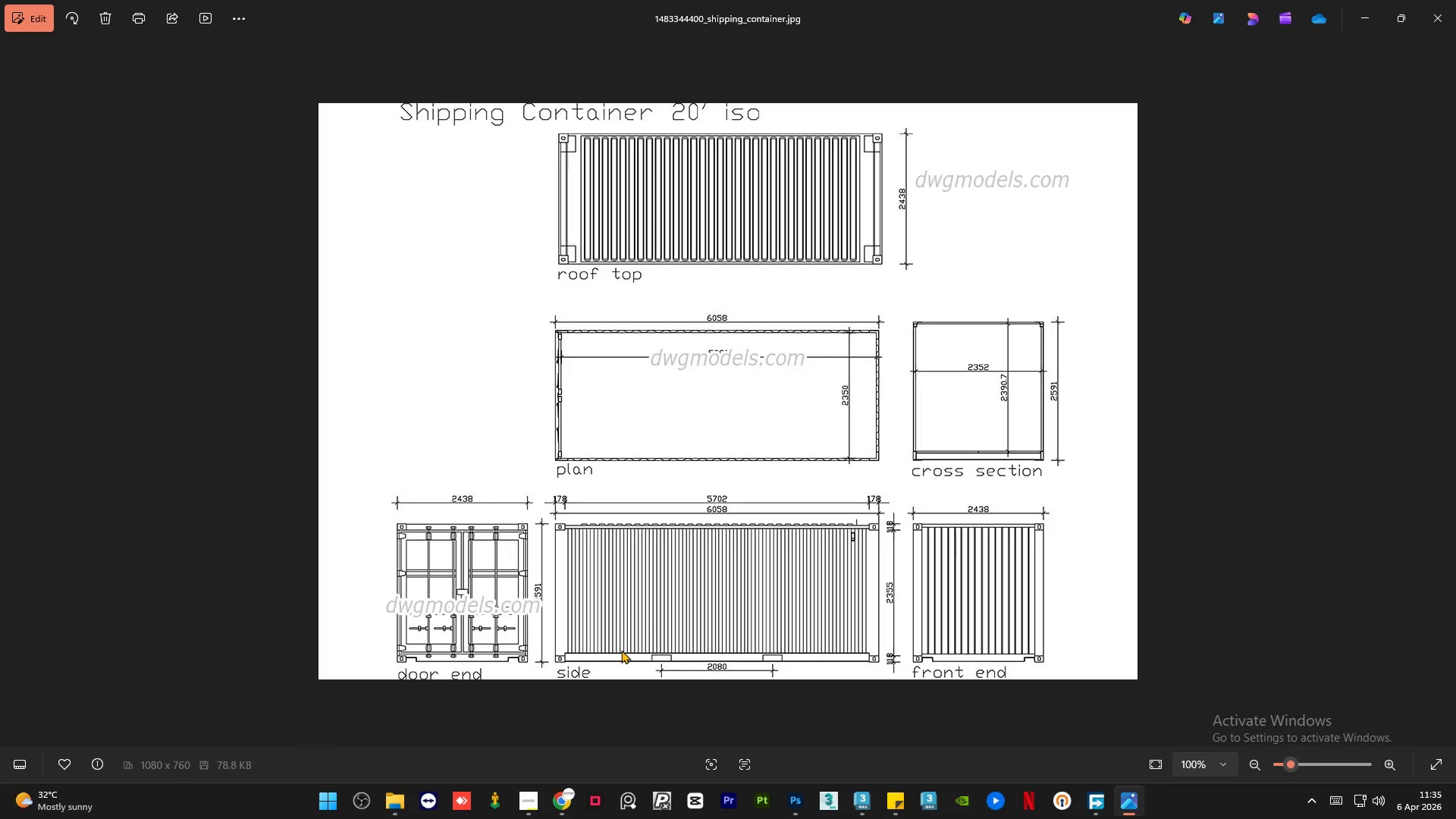 
scroll: coordinate [540, 475], scroll_direction: down, amount: 1.0
 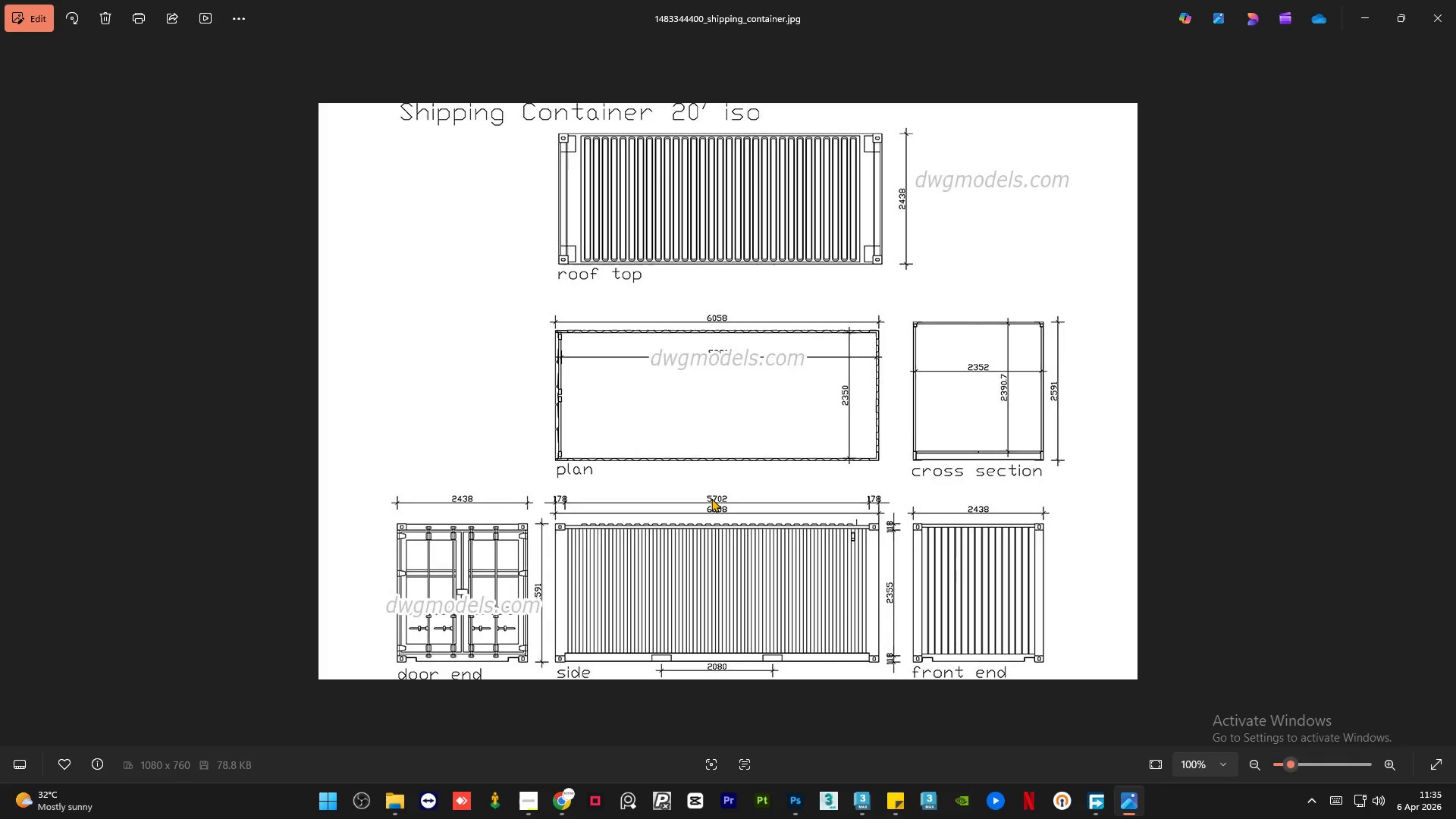 
scroll: coordinate [711, 498], scroll_direction: up, amount: 1.0
 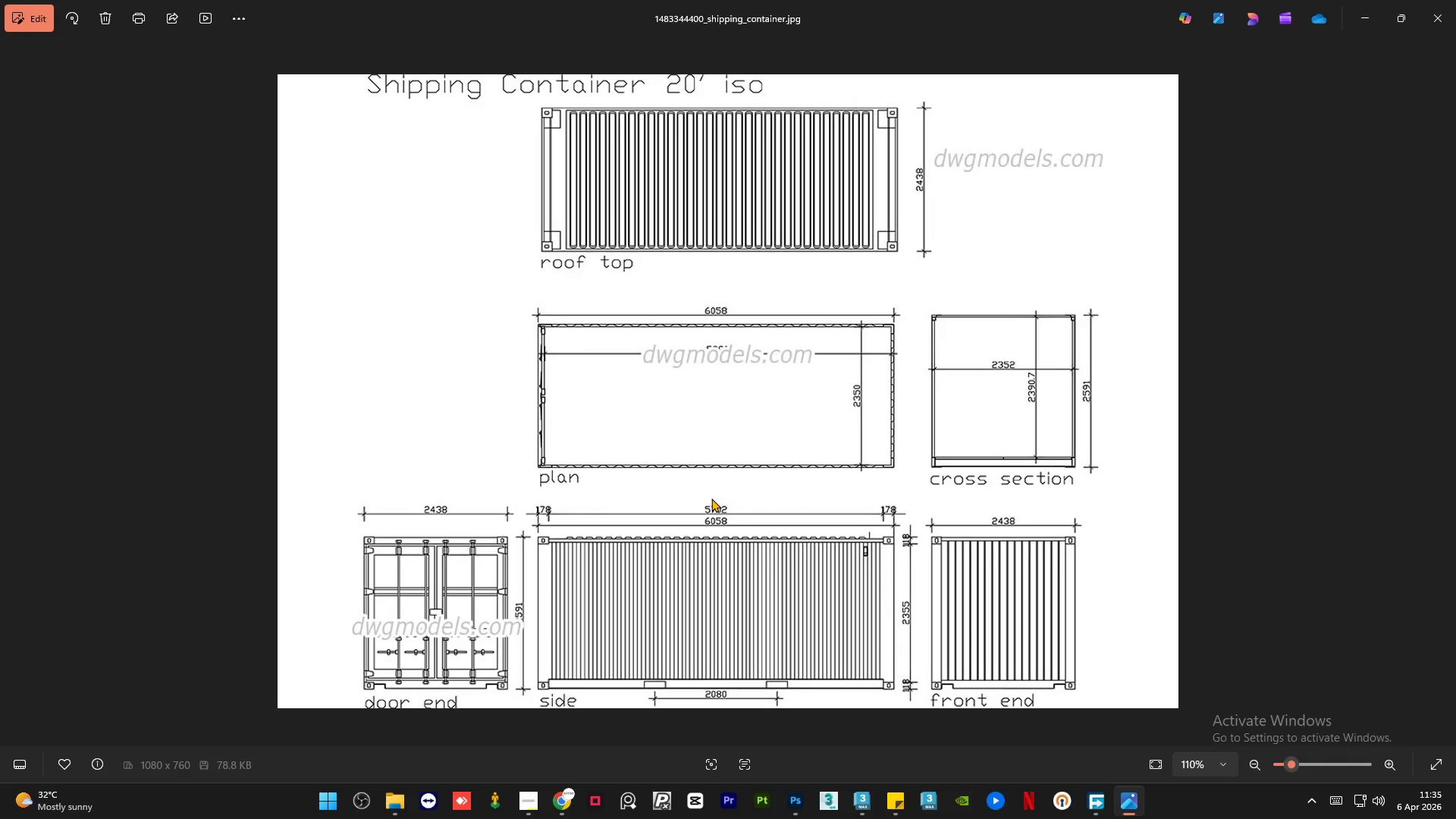 
scroll: coordinate [711, 498], scroll_direction: down, amount: 7.0
 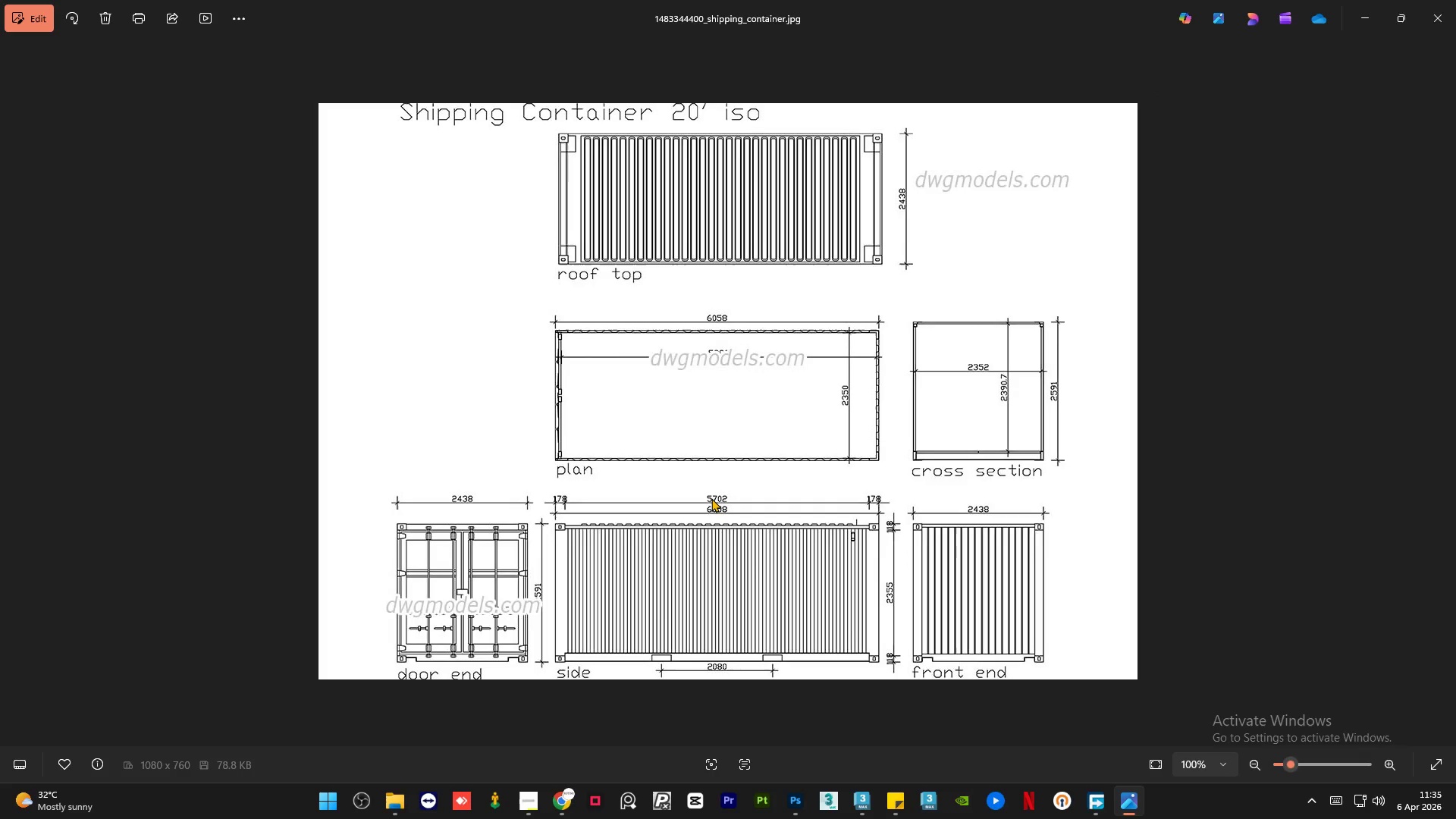 
wait(18.94)
 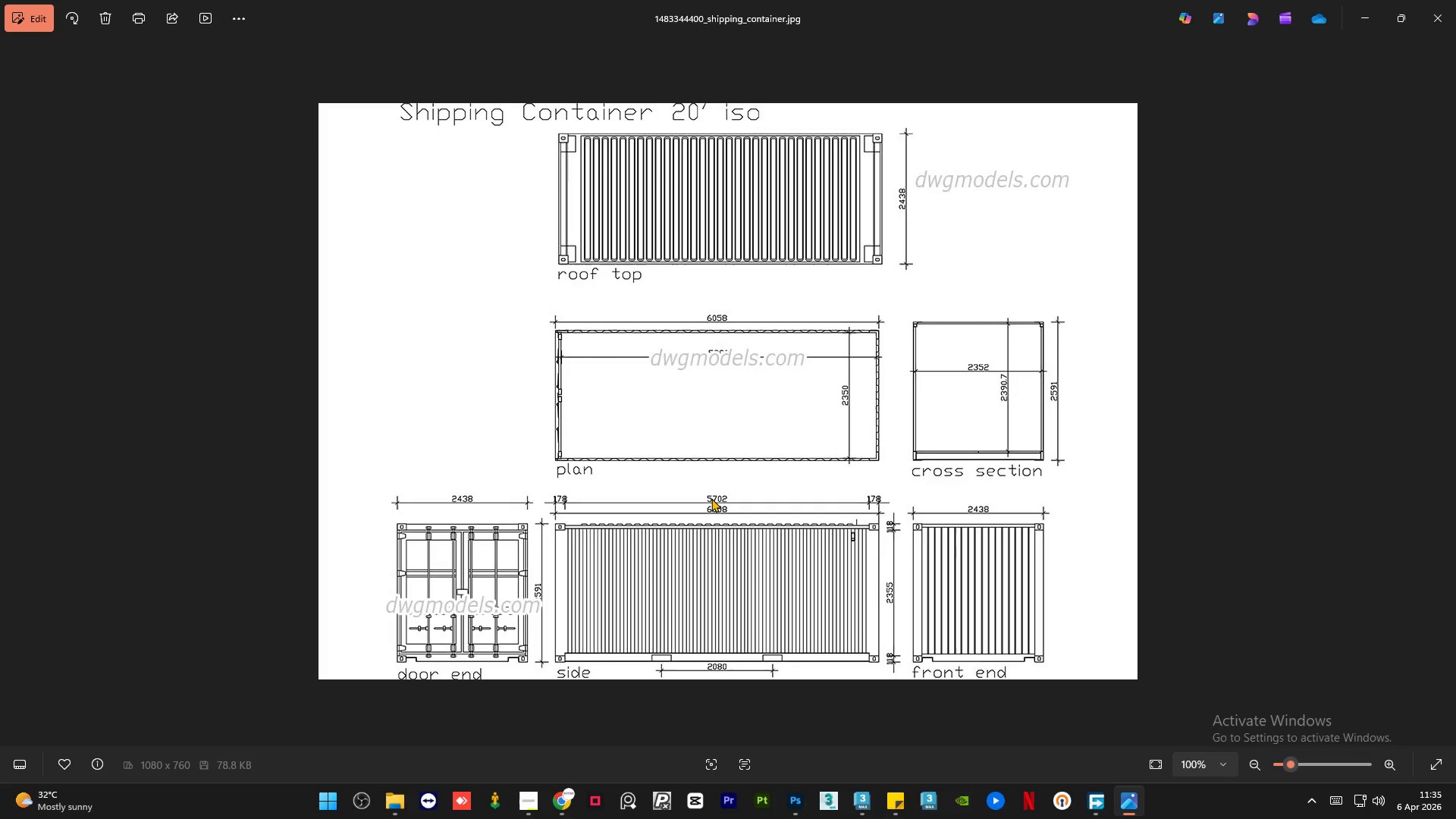 
scroll: coordinate [564, 140], scroll_direction: up, amount: 9.0
 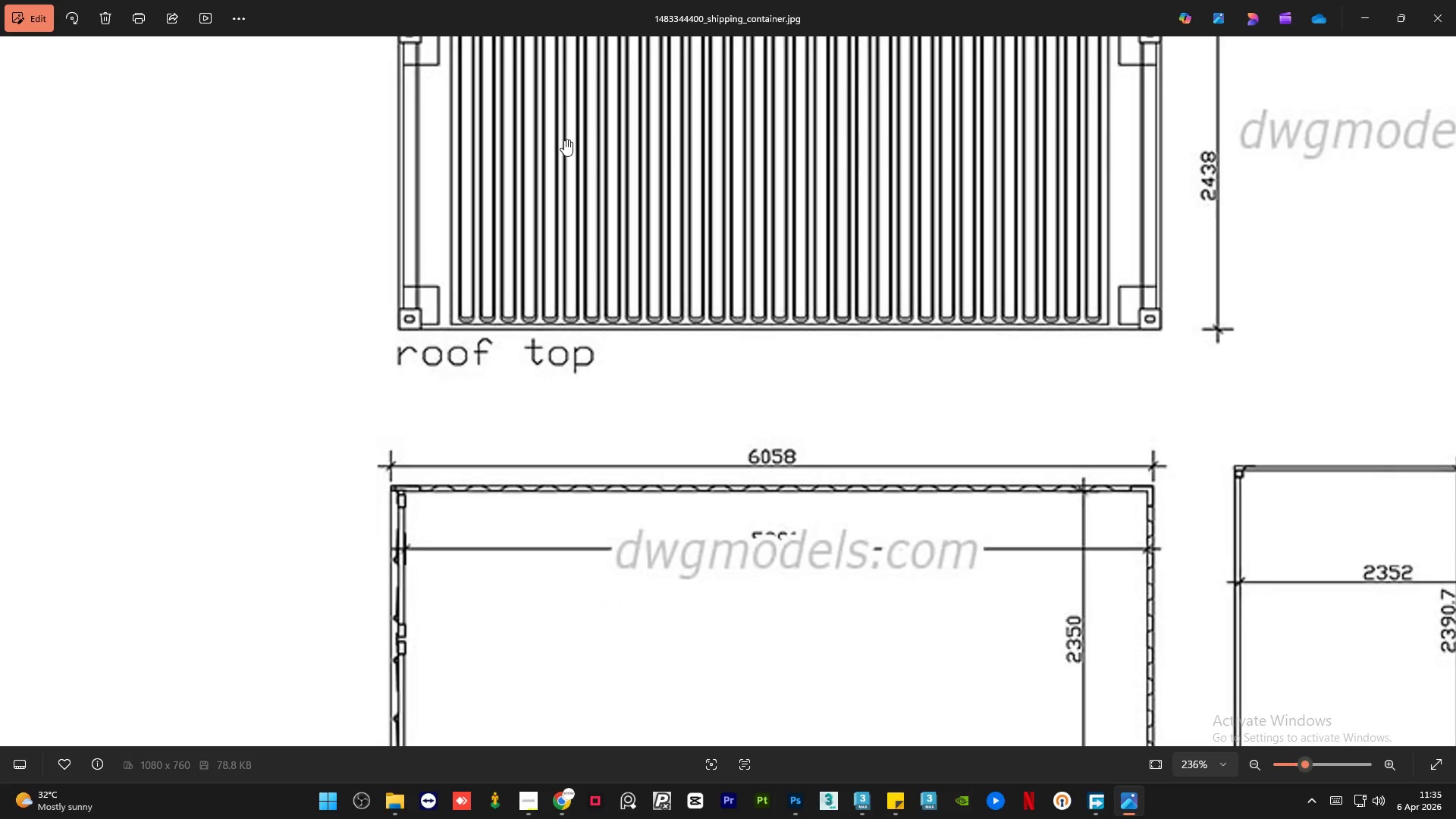 
scroll: coordinate [566, 138], scroll_direction: down, amount: 12.0
 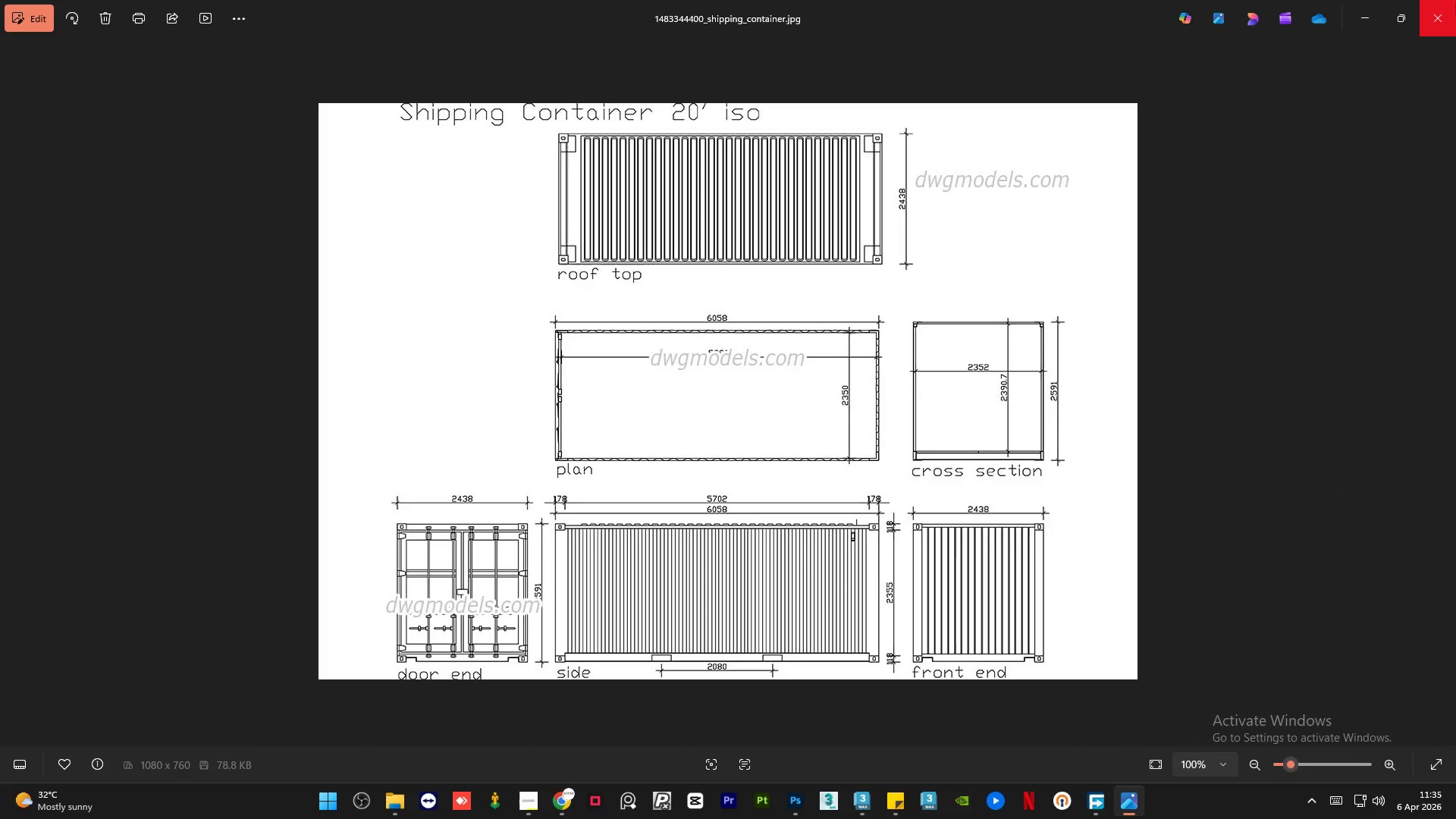 
left_click([1455, 2])
 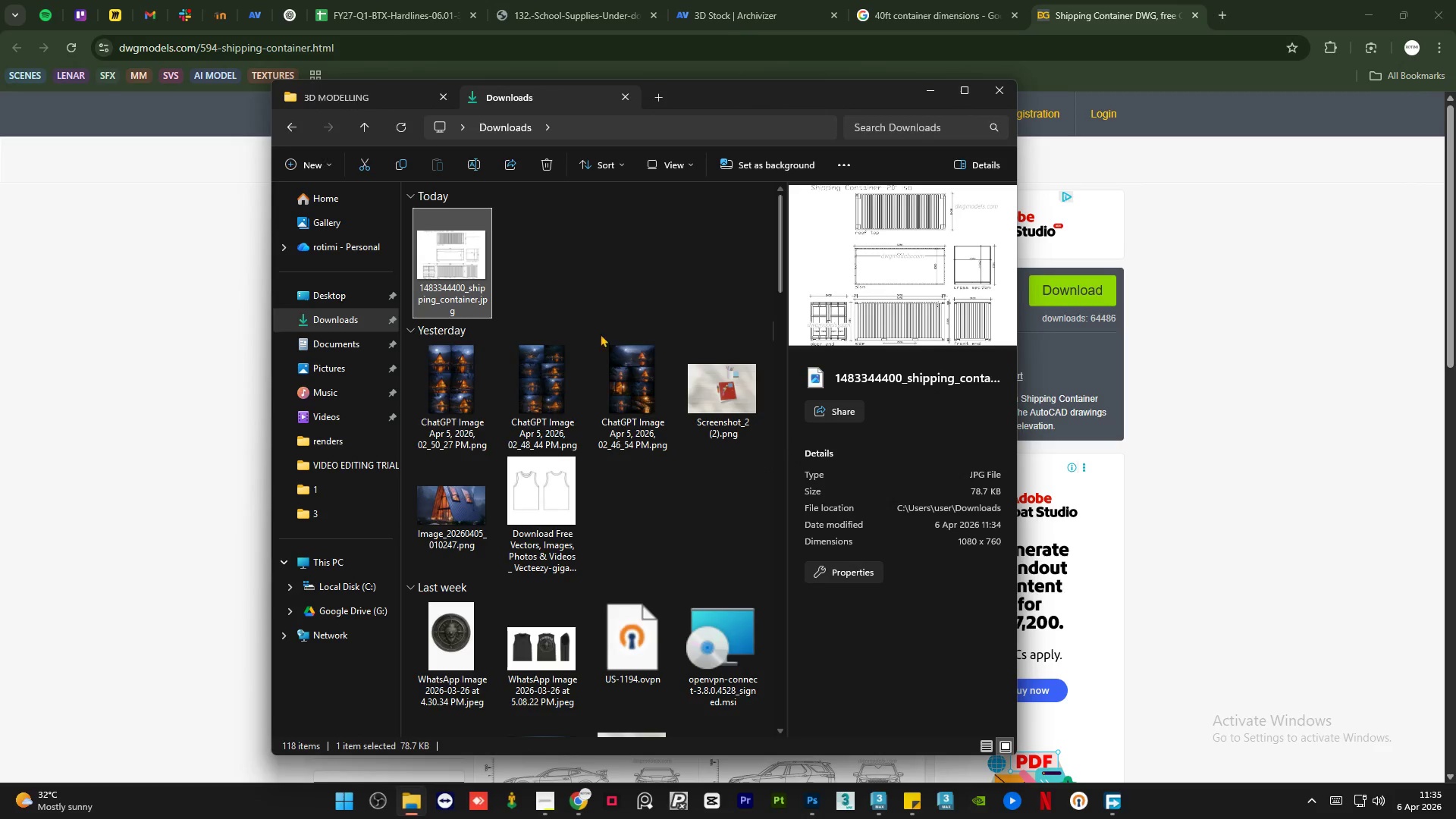 
left_click([503, 246])
 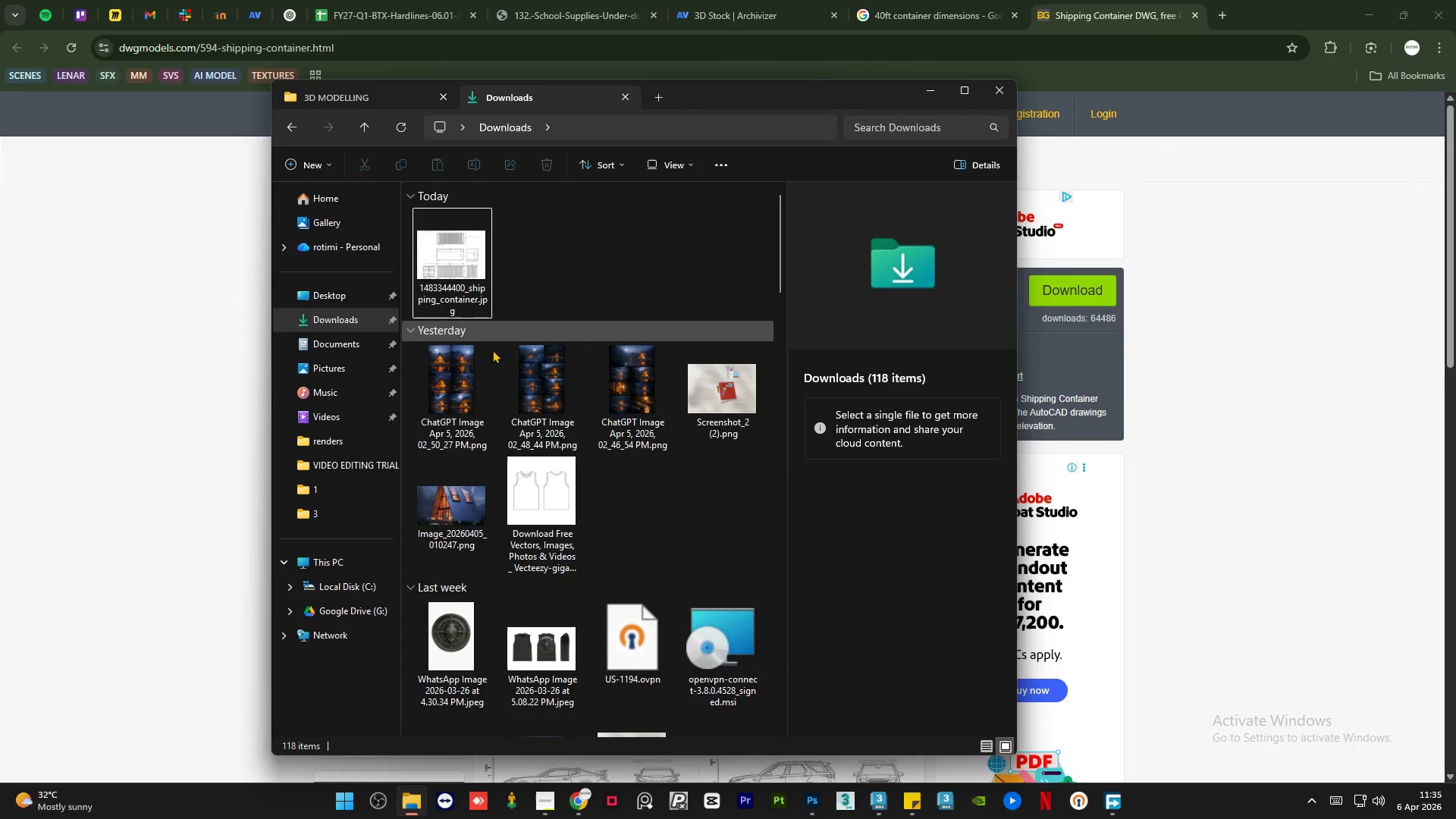 
left_click([651, 809])
 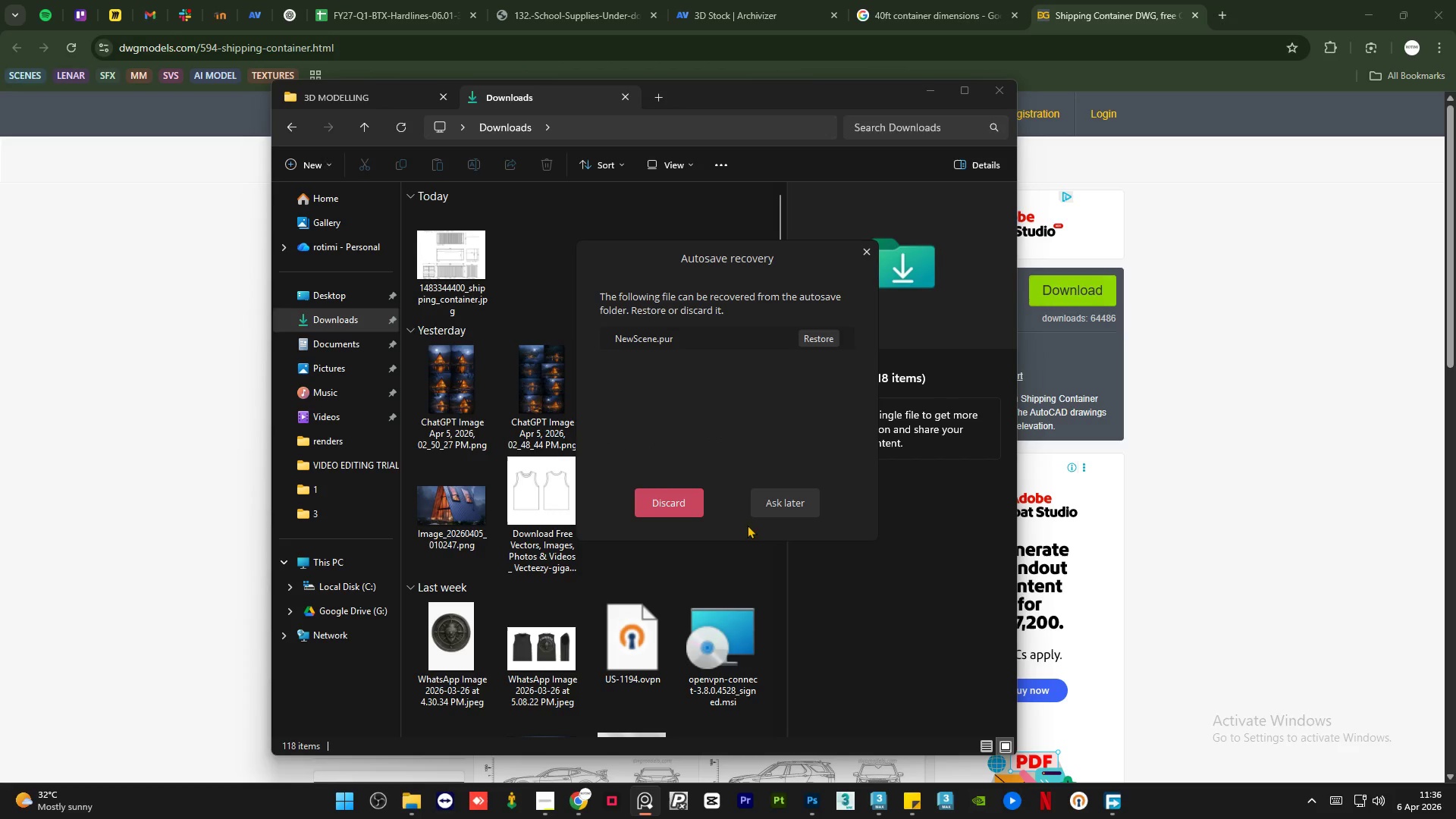 
left_click([831, 331])
 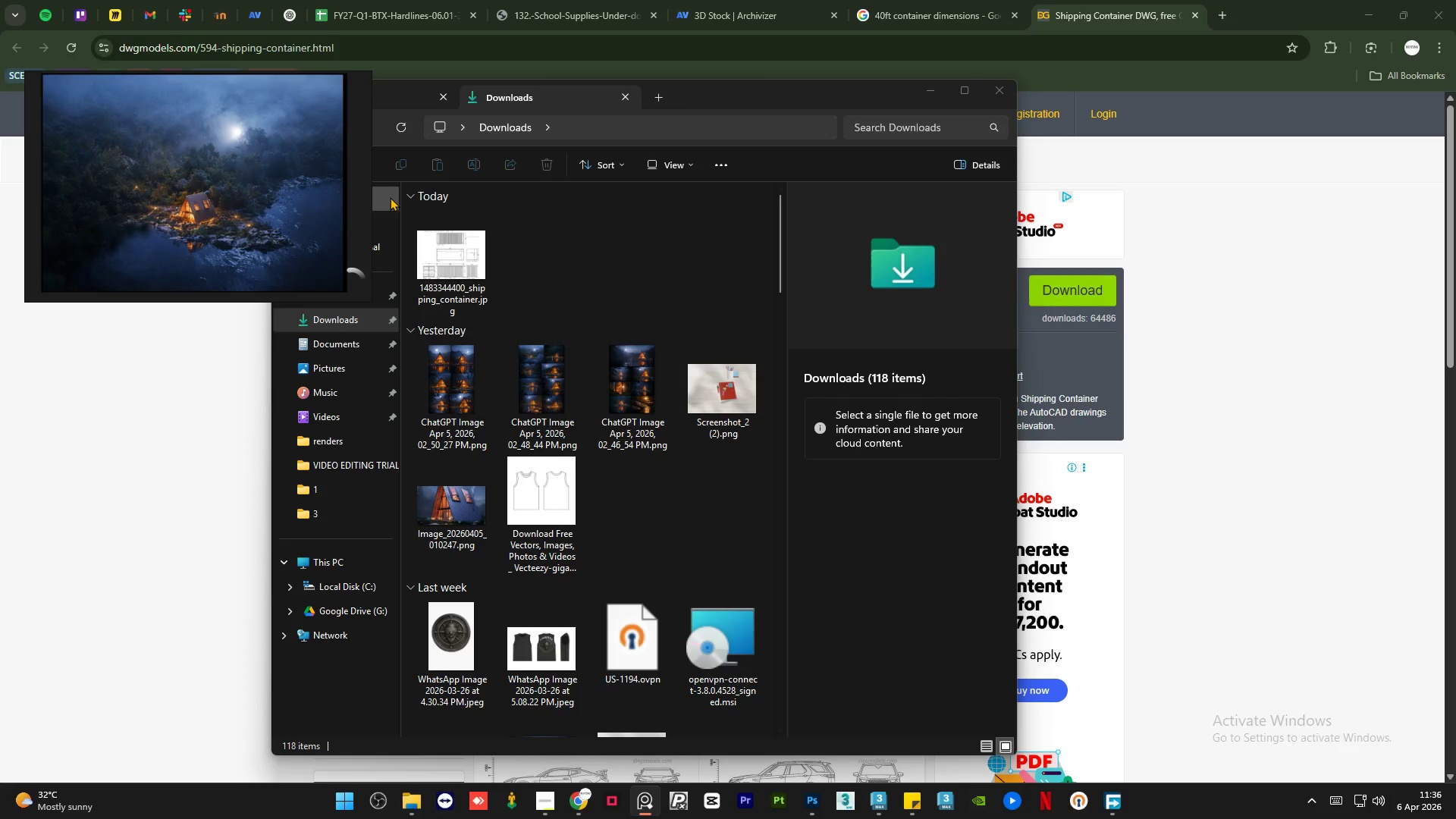 
left_click_drag(start_coordinate=[96, 86], to_coordinate=[779, 175])
 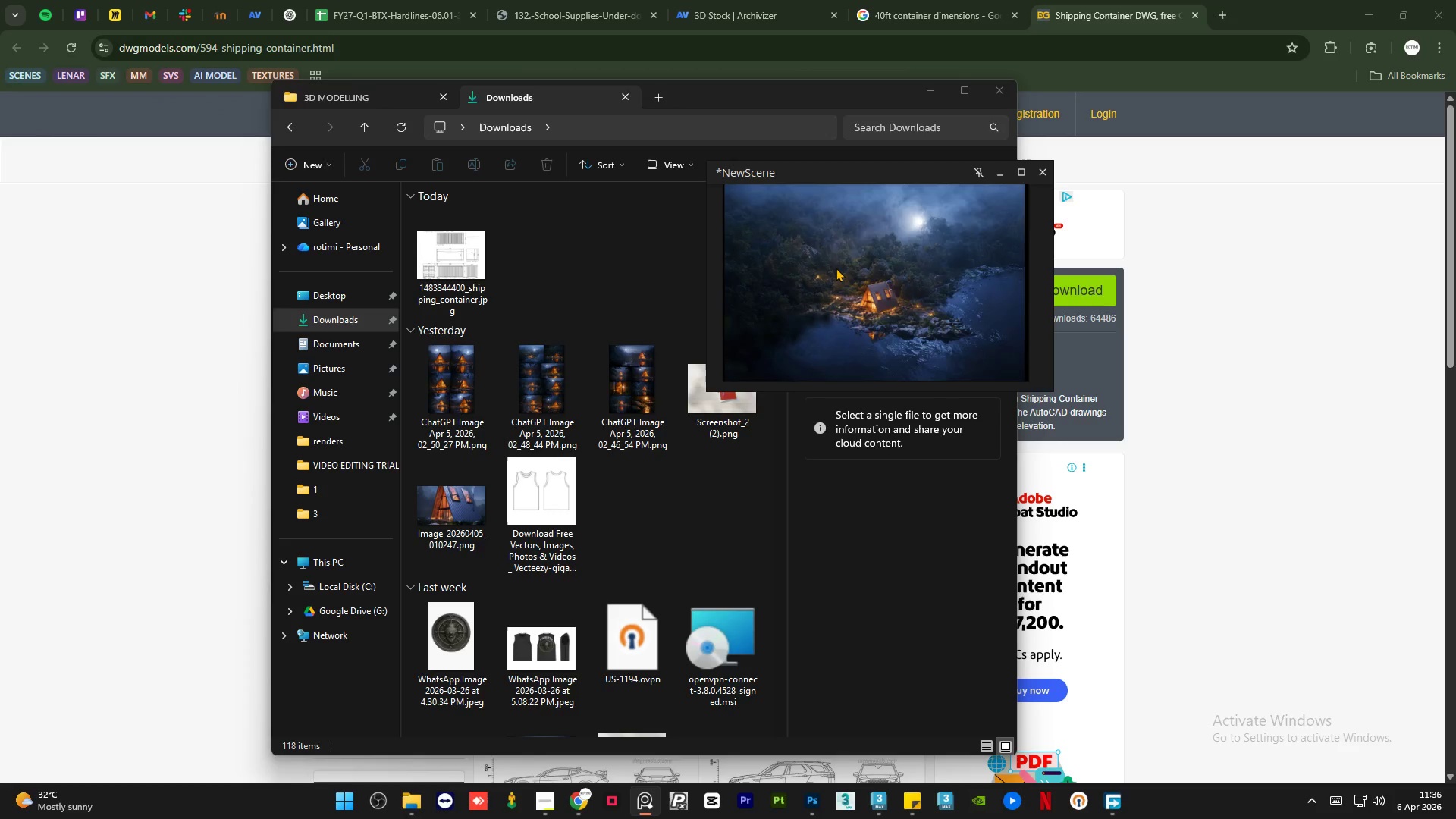 
left_click([858, 262])
 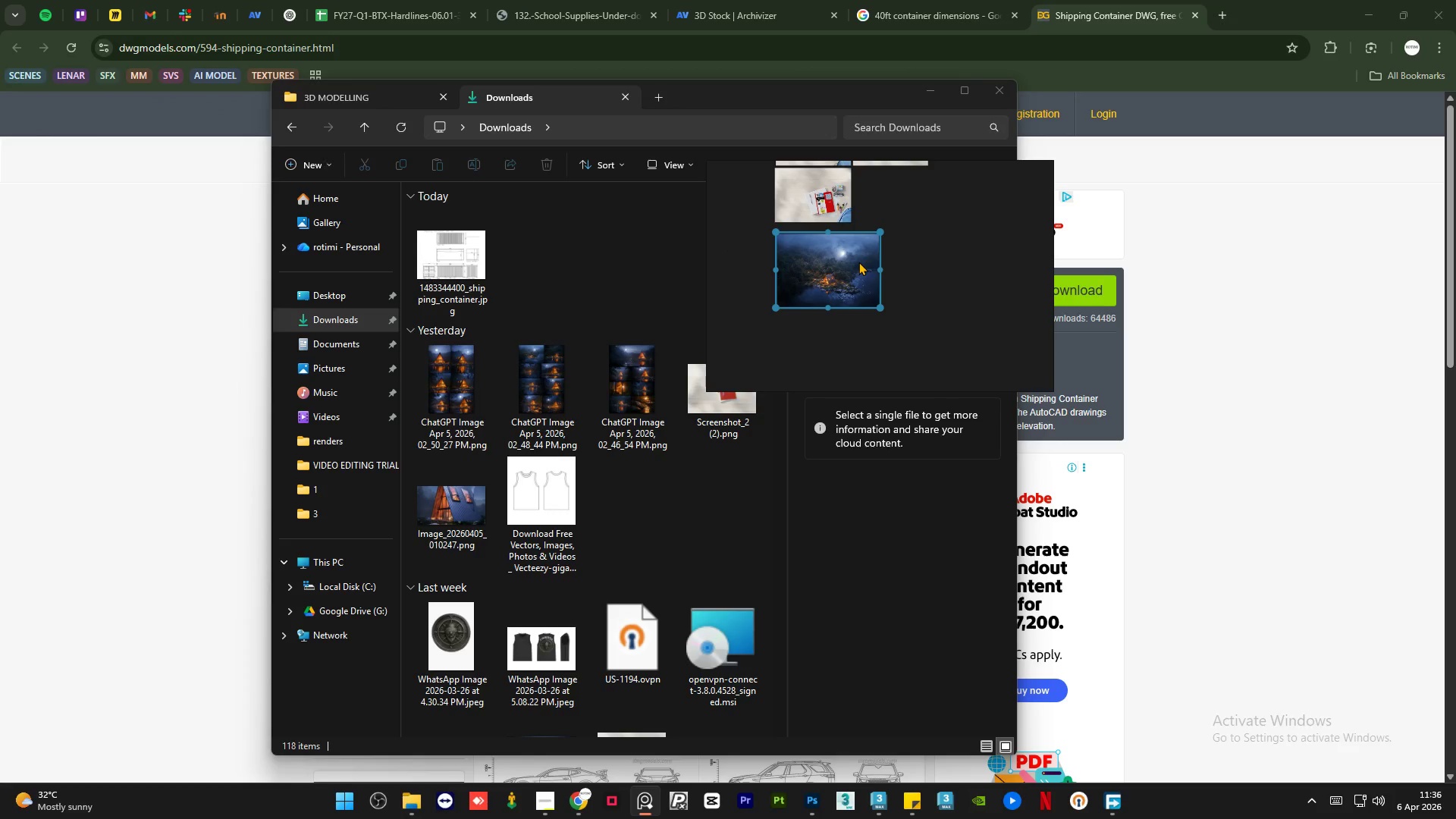 
scroll: coordinate [858, 261], scroll_direction: down, amount: 5.0
 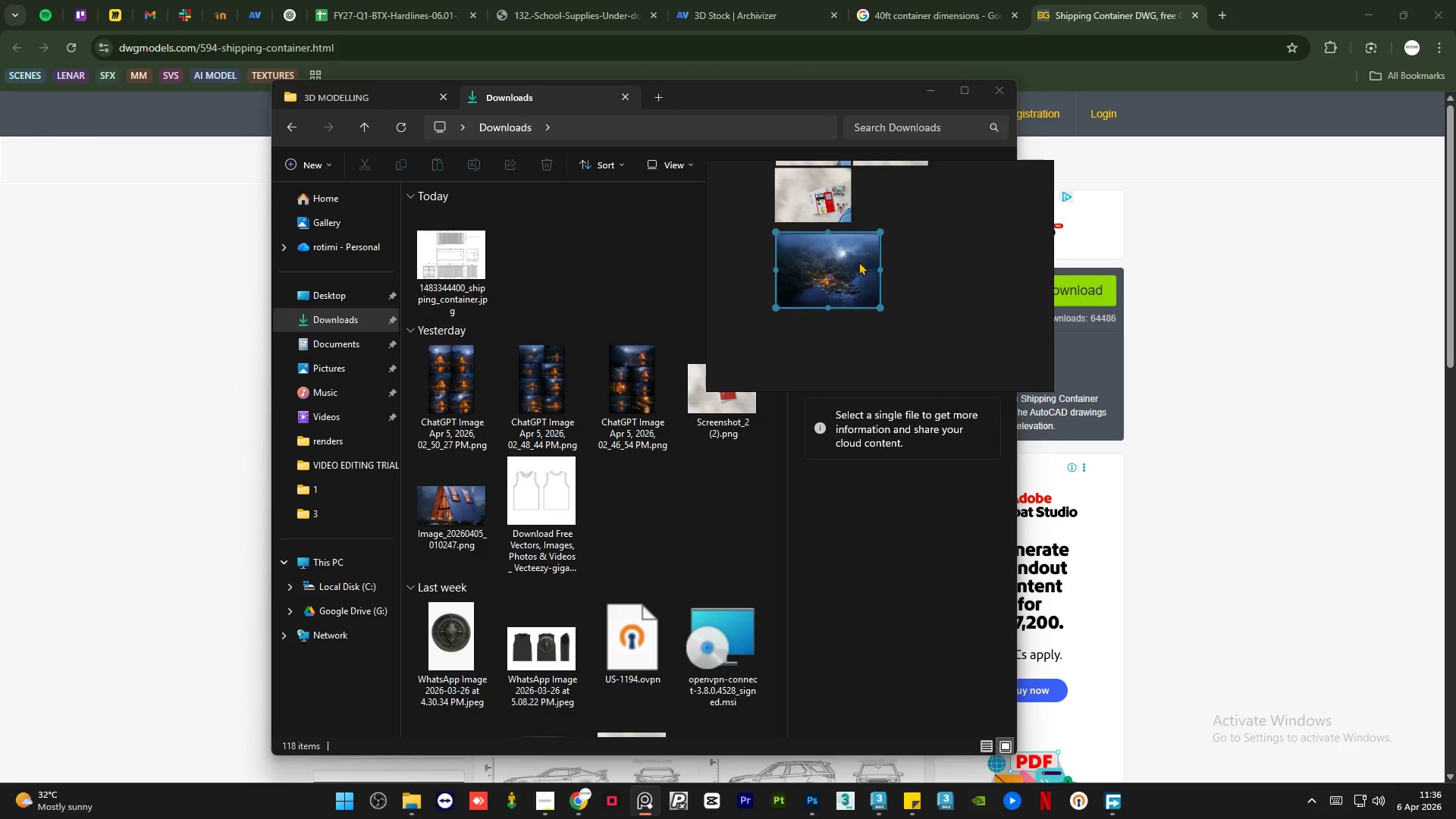 
key(Delete)
 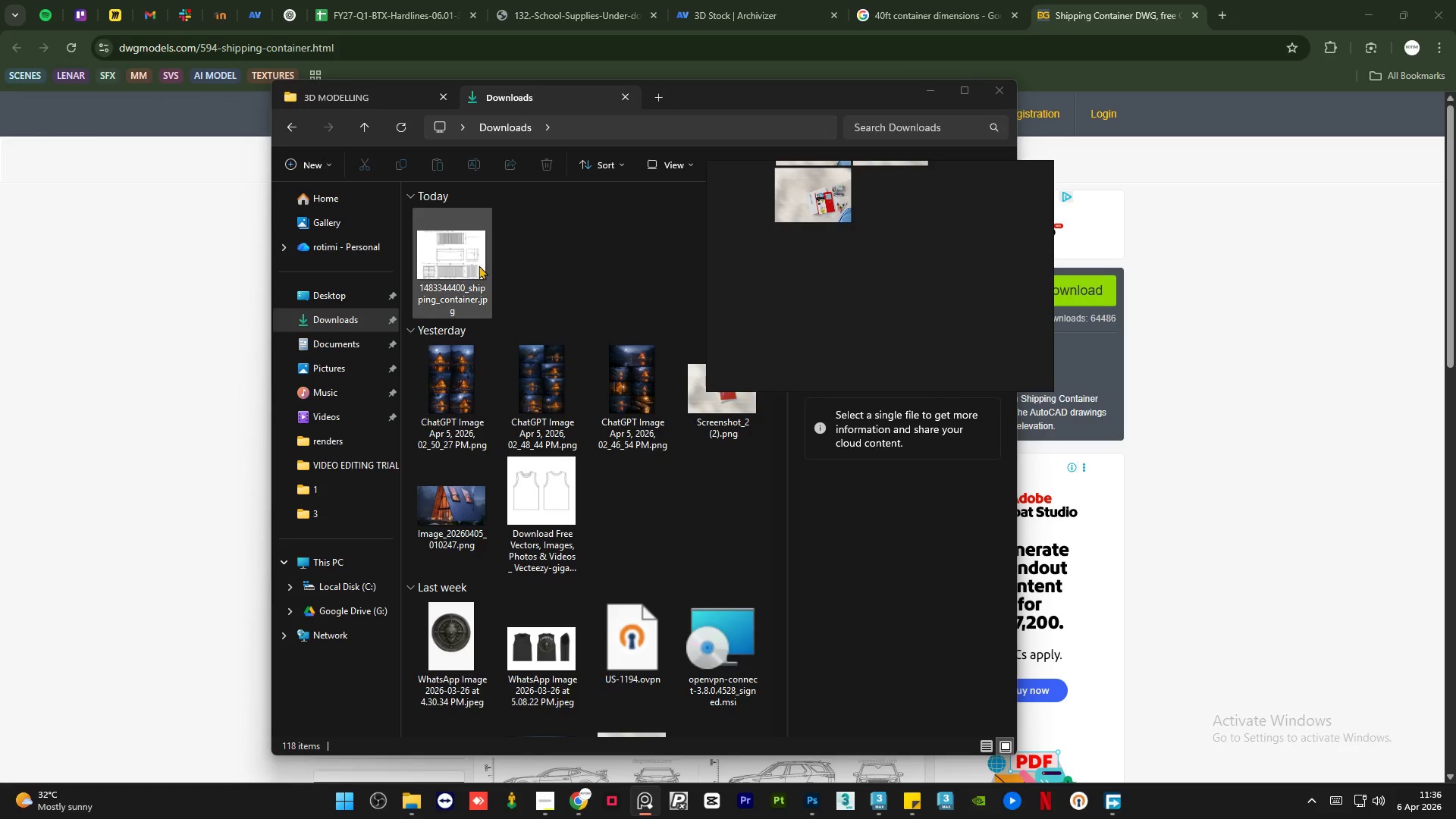 
left_click([462, 263])
 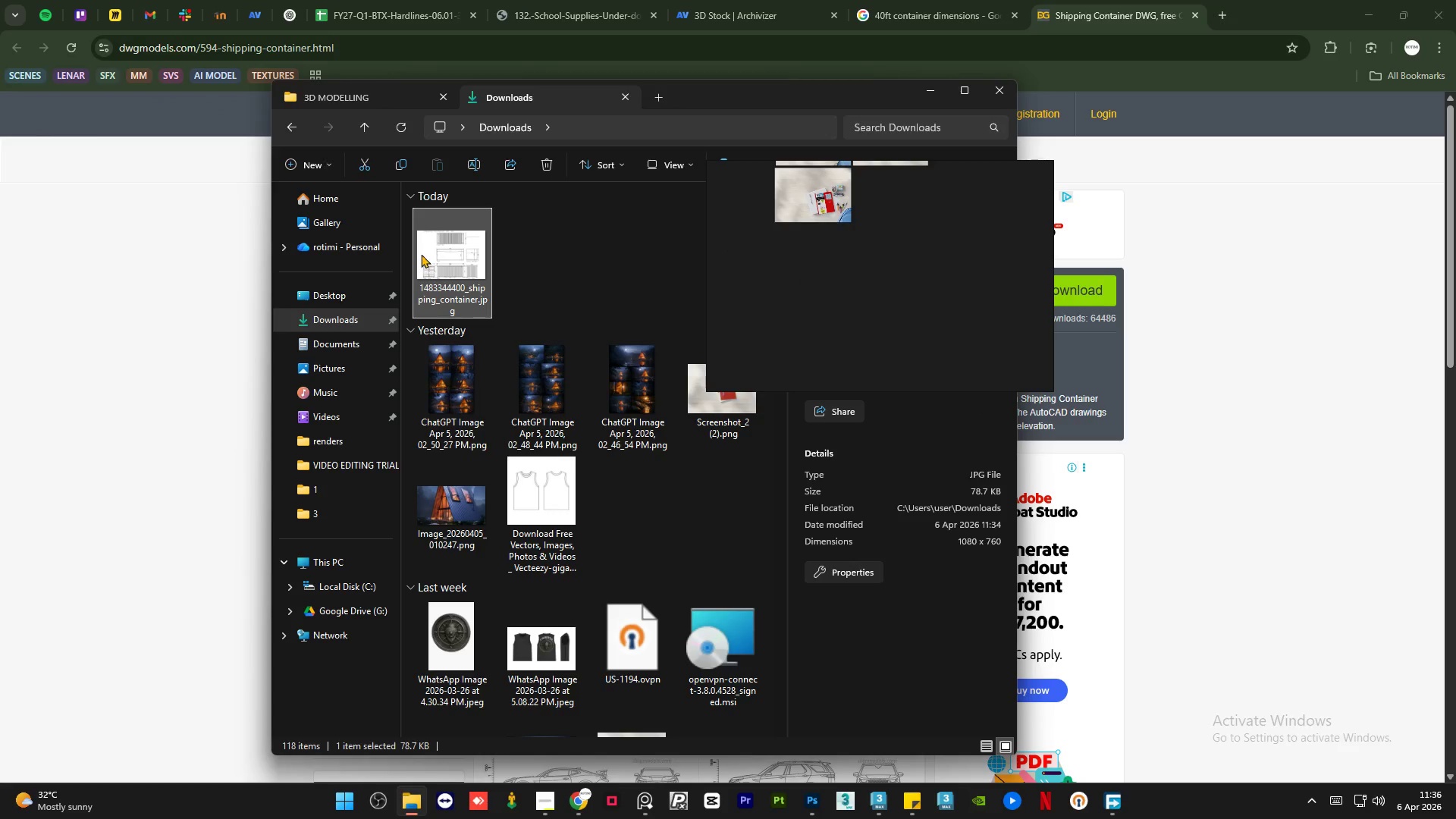 
left_click_drag(start_coordinate=[428, 258], to_coordinate=[780, 242])
 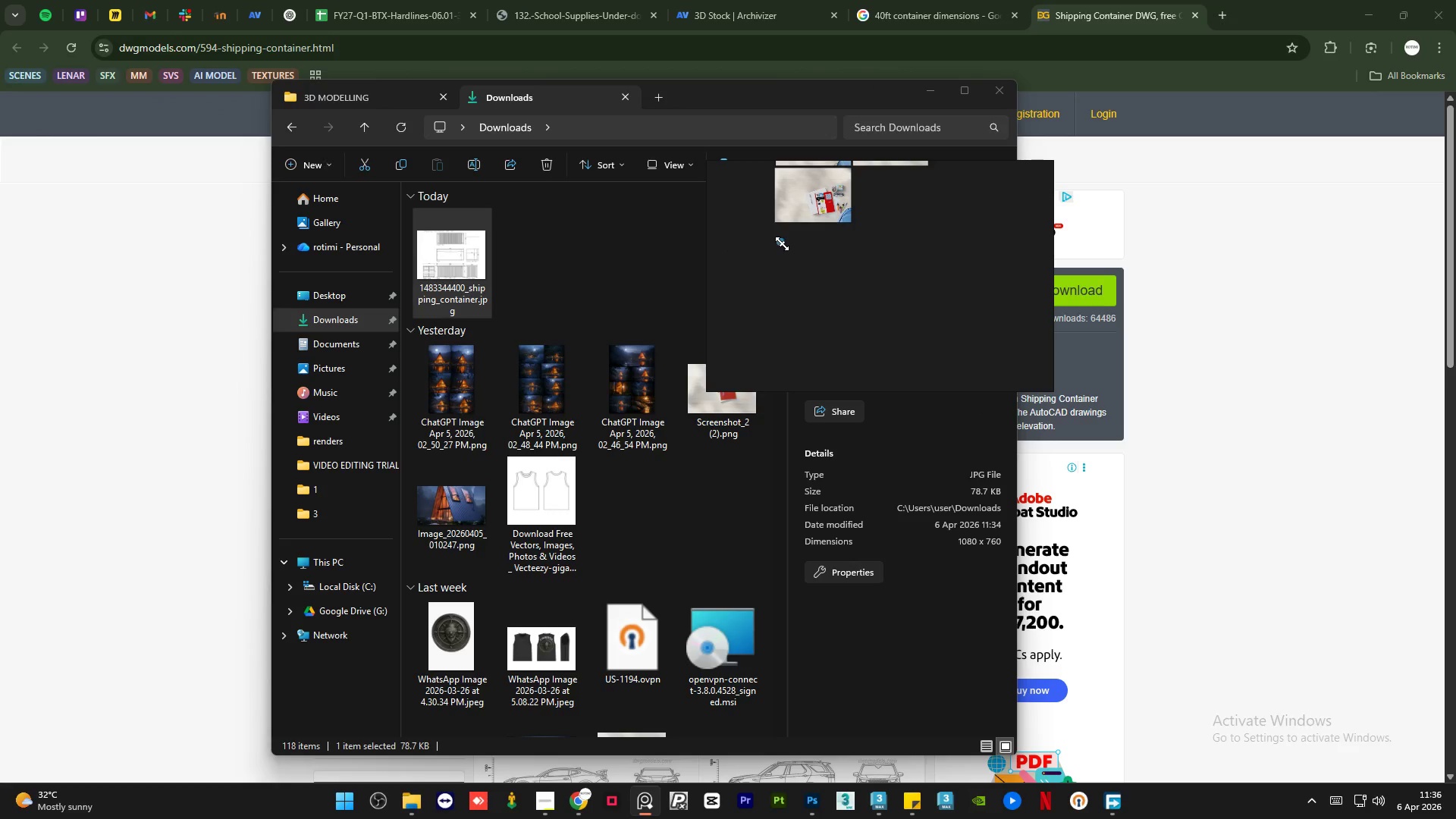 
left_click_drag(start_coordinate=[783, 244], to_coordinate=[915, 371])
 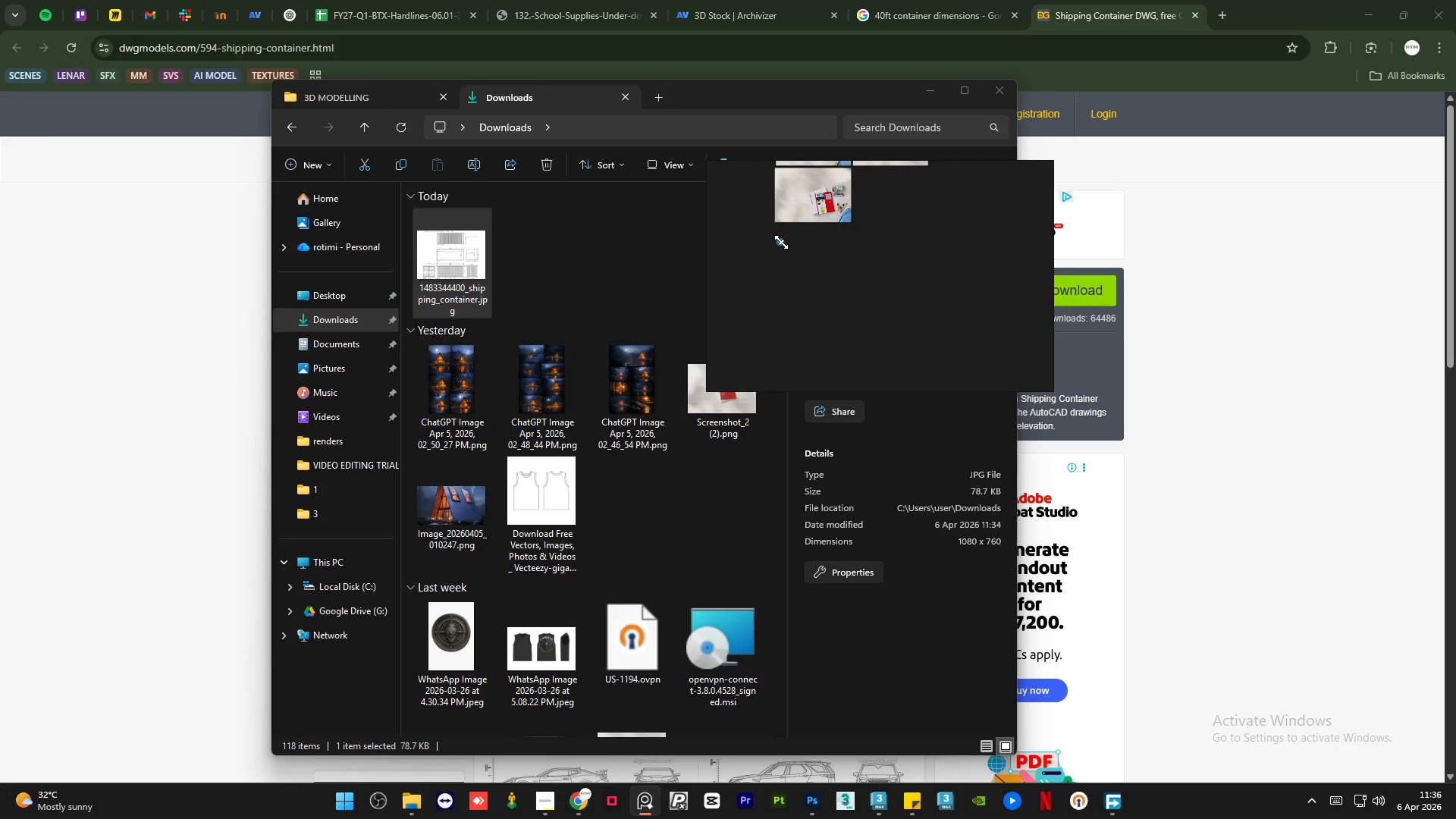 
left_click_drag(start_coordinate=[781, 243], to_coordinate=[949, 374])
 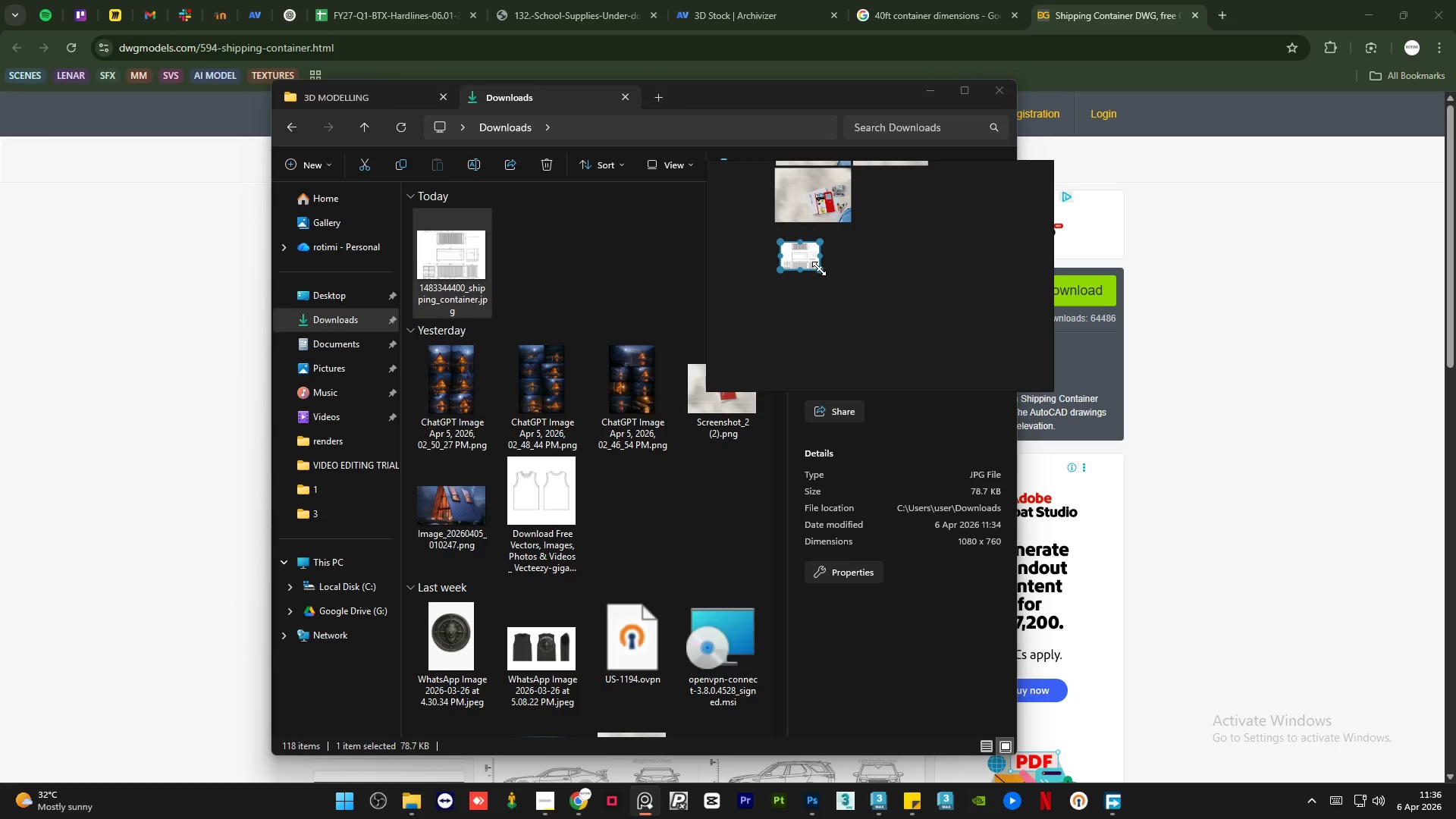 
left_click_drag(start_coordinate=[820, 269], to_coordinate=[987, 416])
 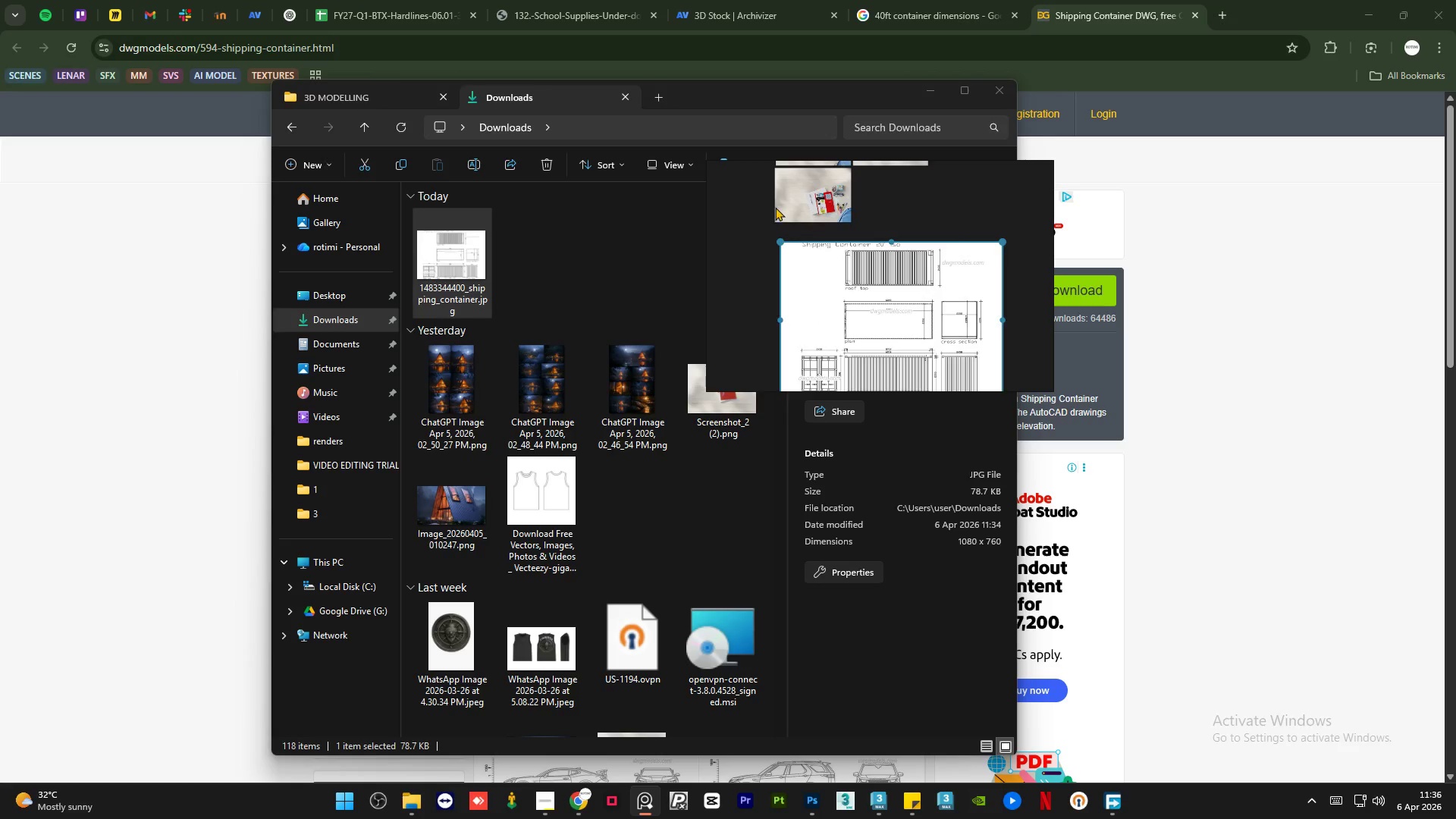 
left_click_drag(start_coordinate=[828, 278], to_coordinate=[813, 272])
 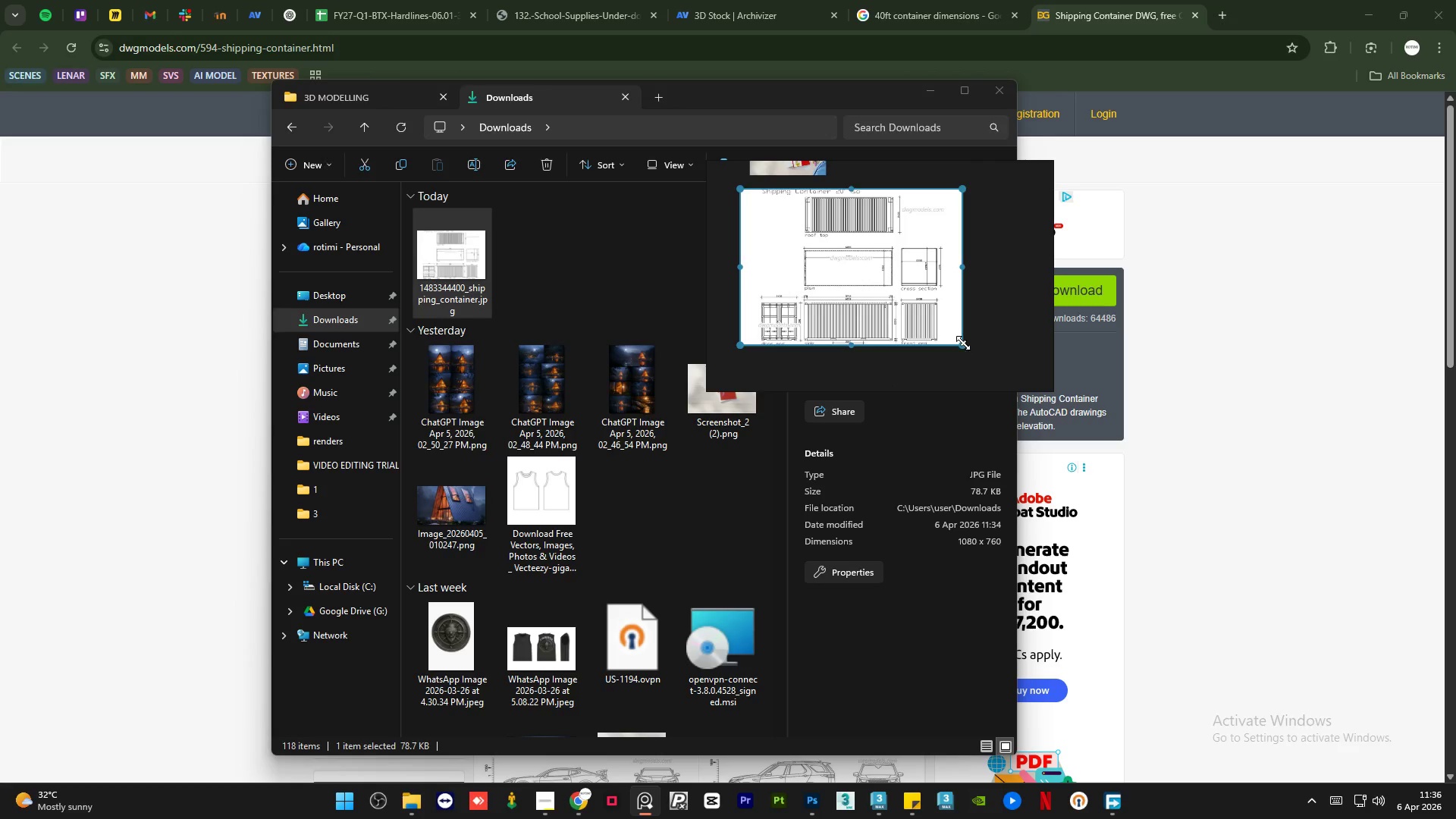 
scroll: coordinate [824, 292], scroll_direction: none, amount: 0.0
 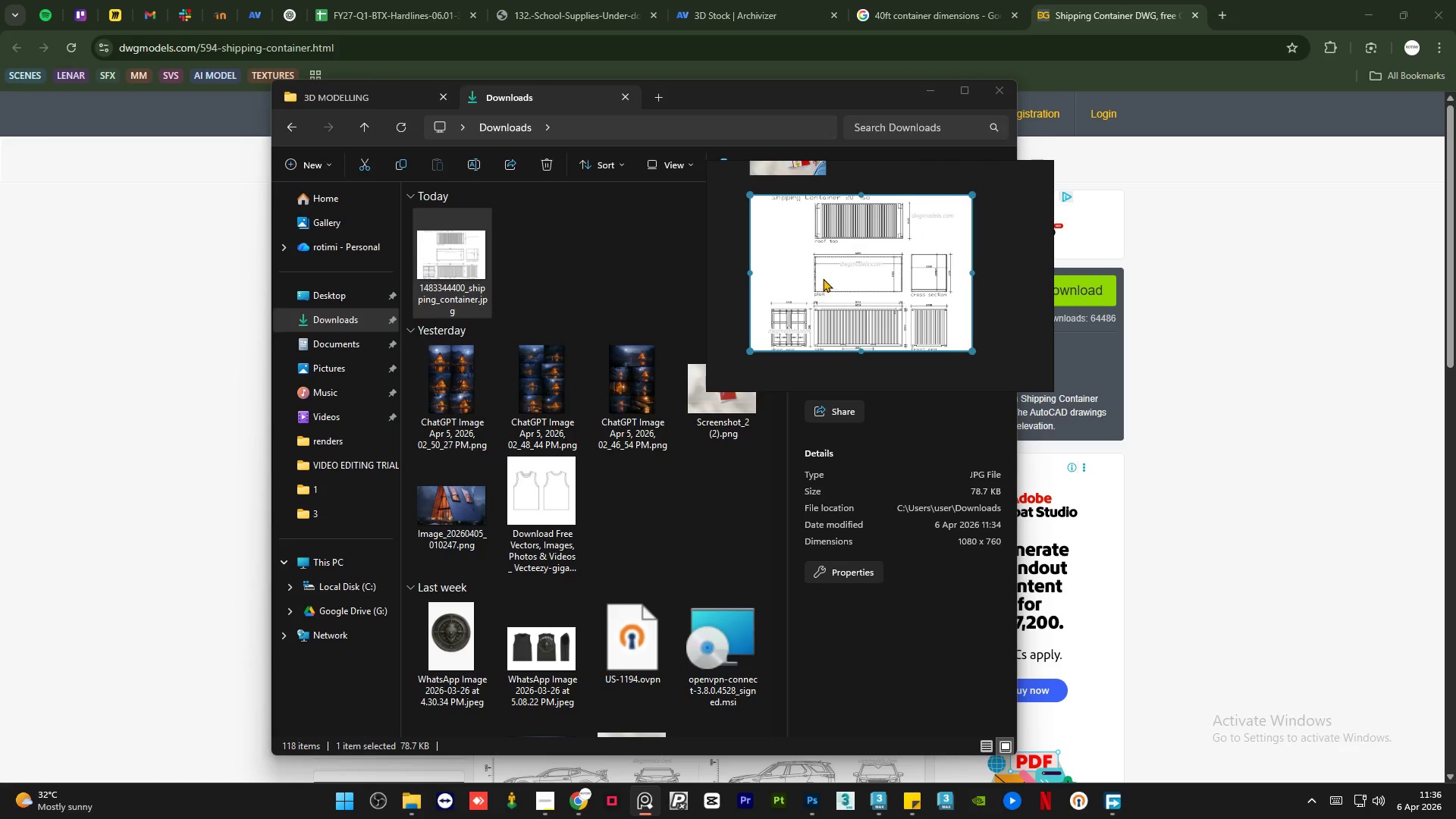 
left_click_drag(start_coordinate=[959, 344], to_coordinate=[976, 360])
 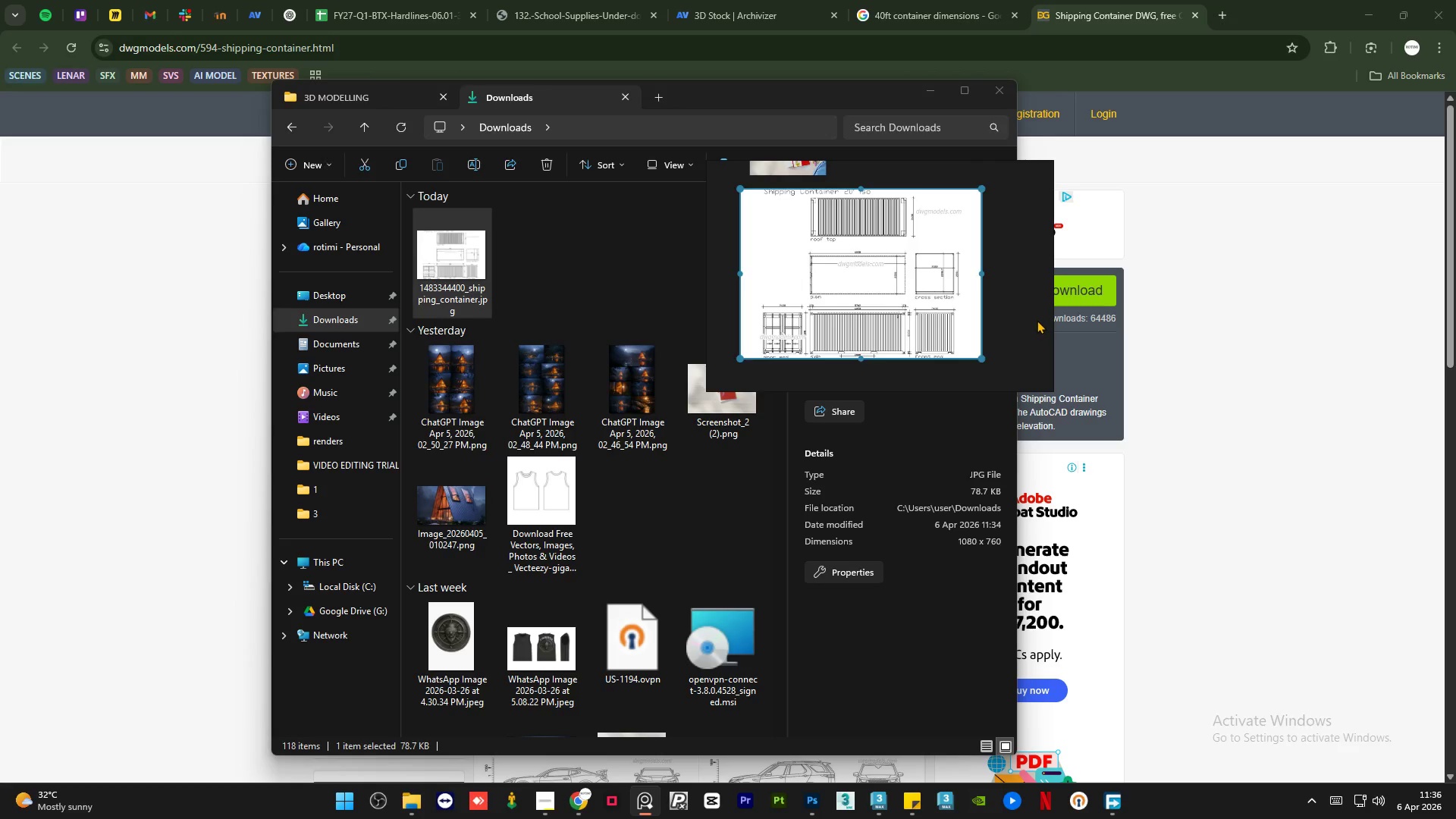 
left_click([1037, 320])
 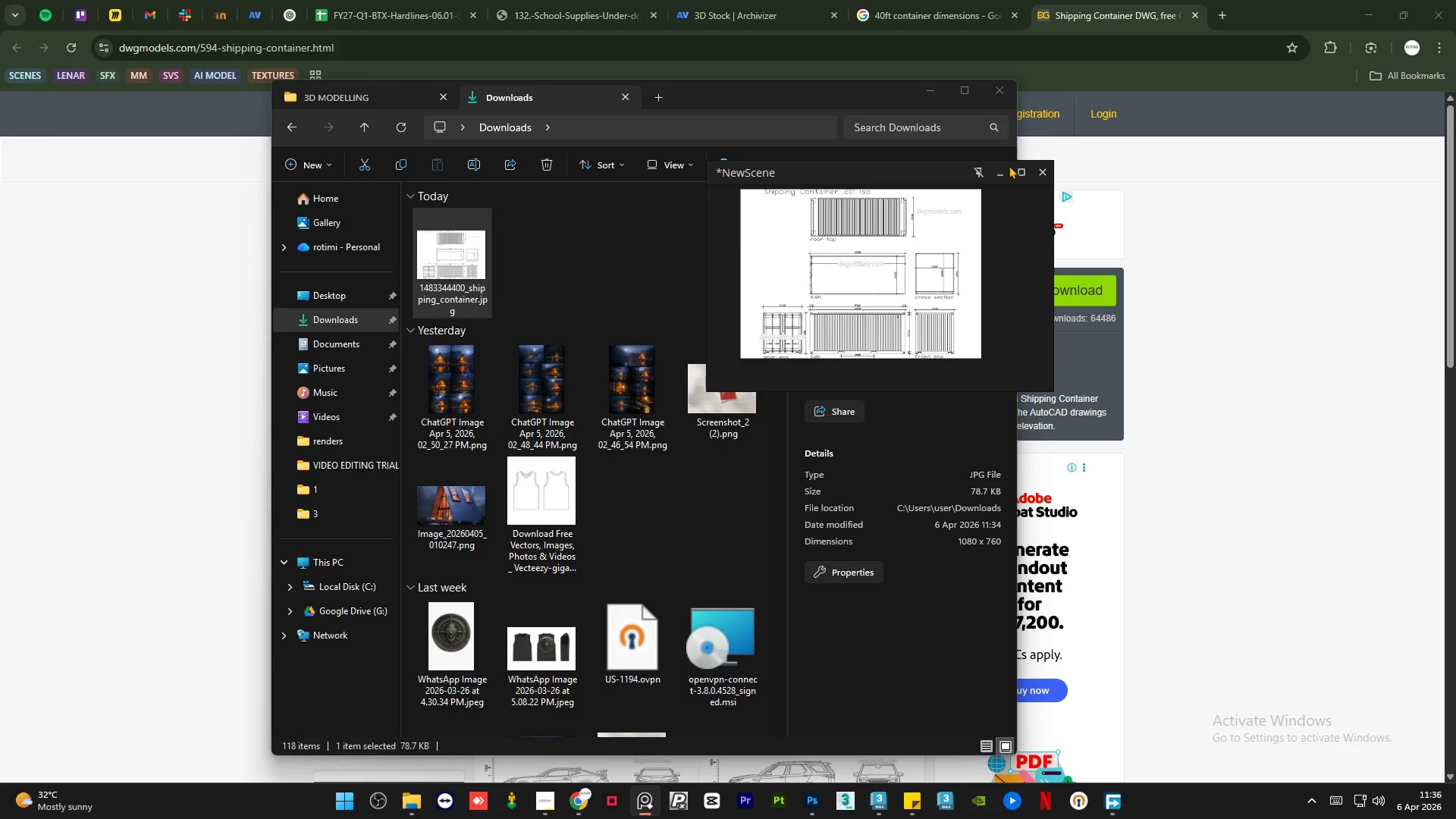 
left_click([1004, 168])
 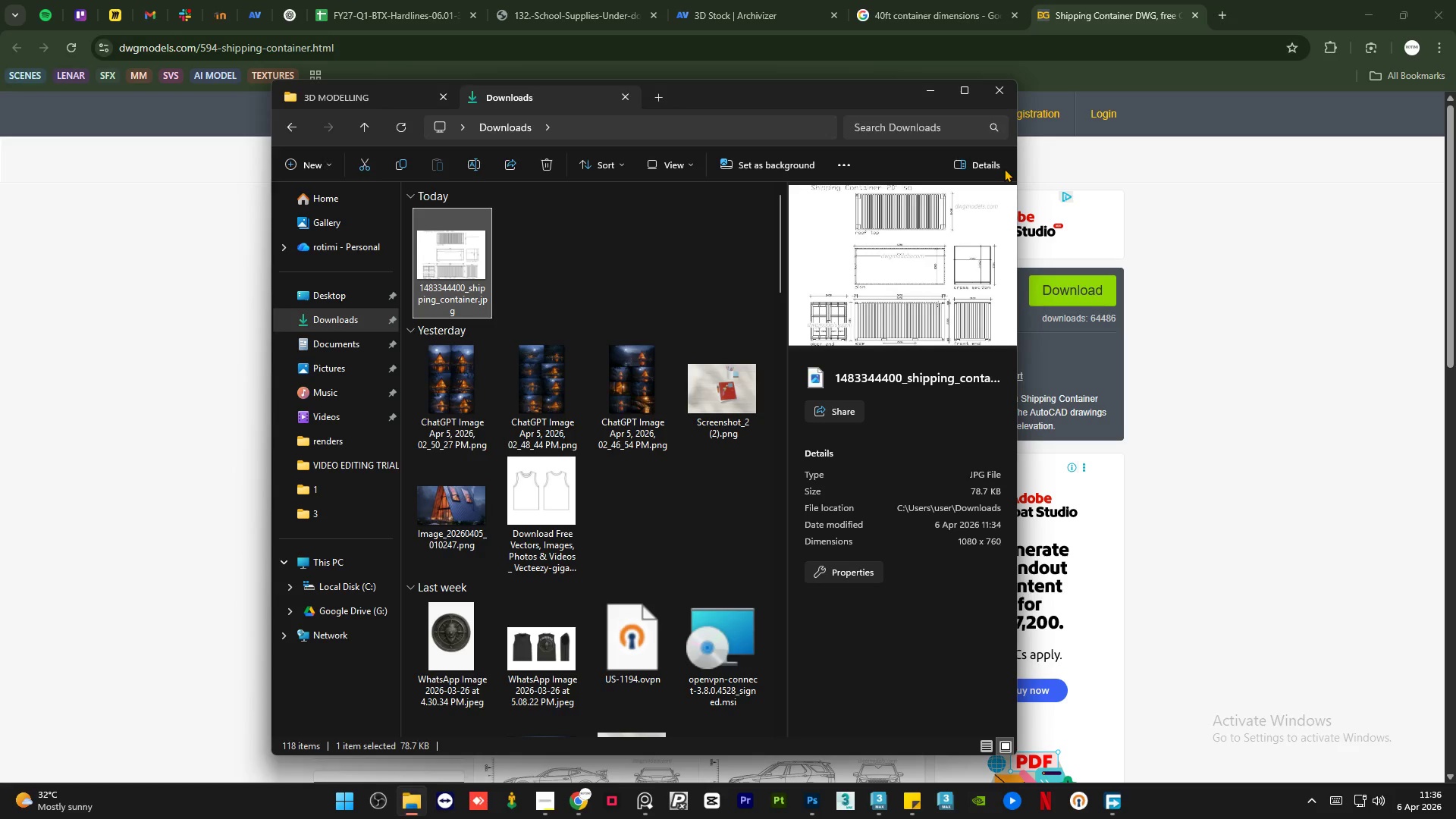 
left_click([584, 269])
 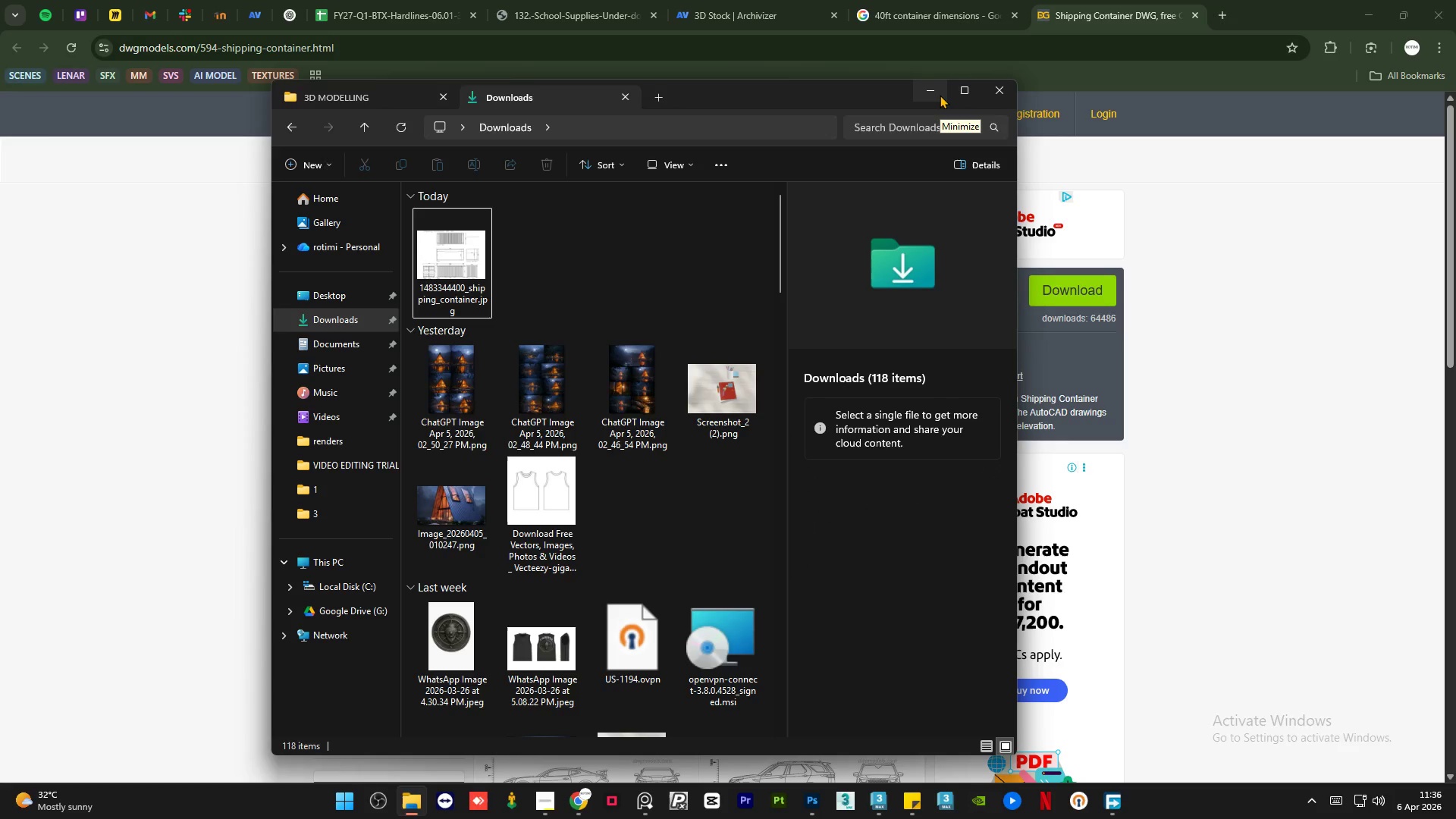 
left_click([940, 95])
 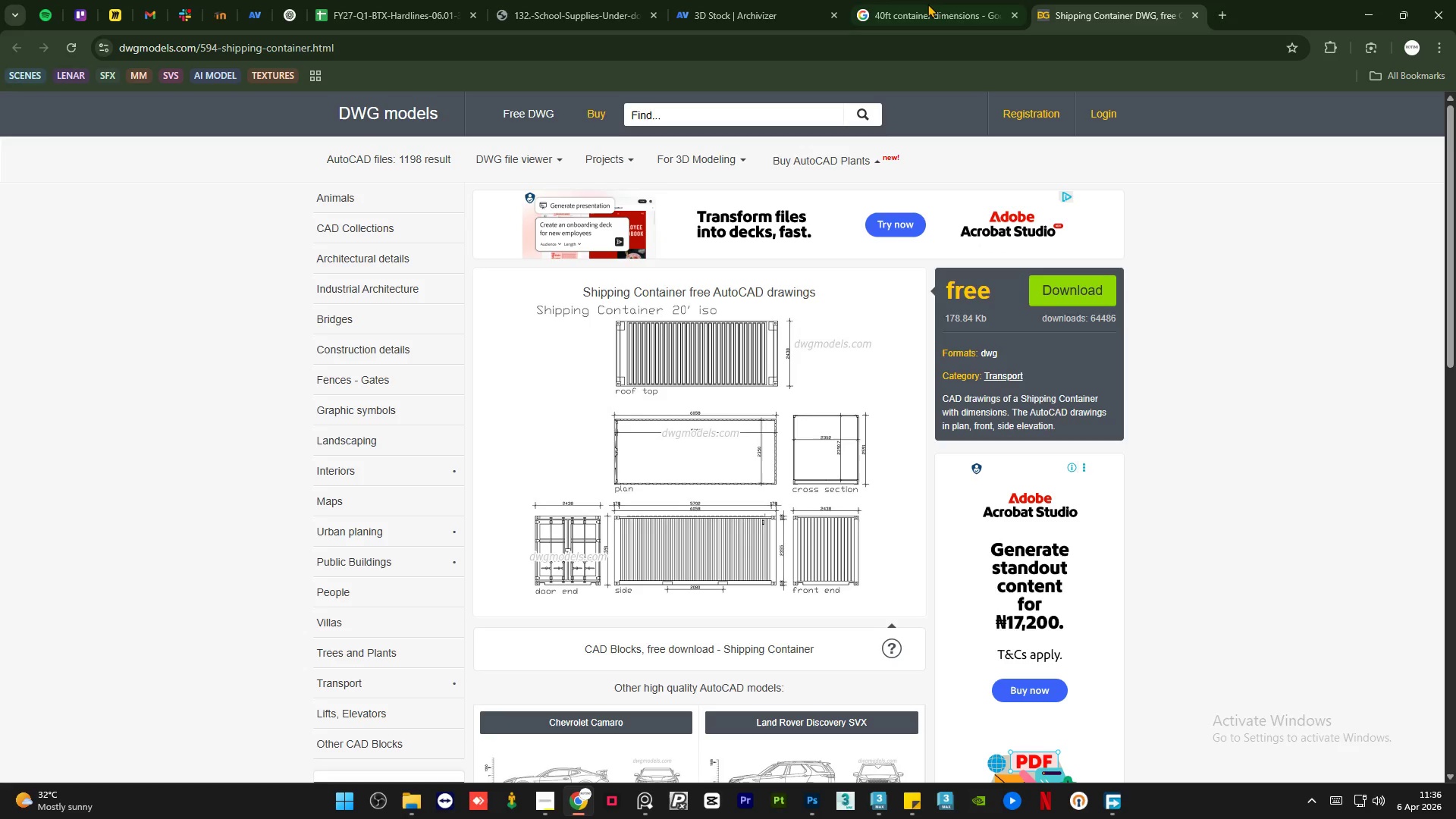 
left_click([927, 2])
 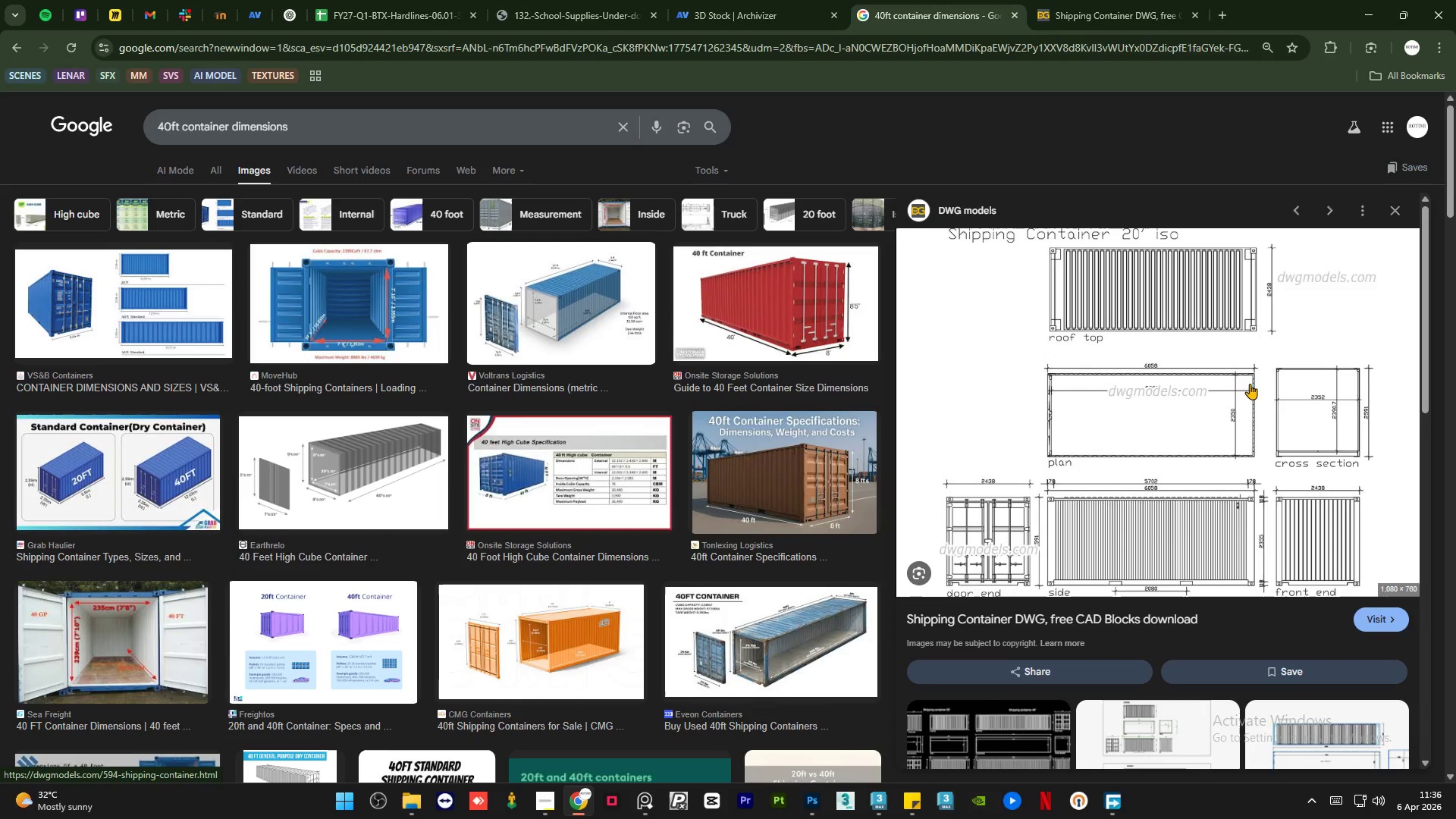 
scroll: coordinate [674, 362], scroll_direction: down, amount: 1.0
 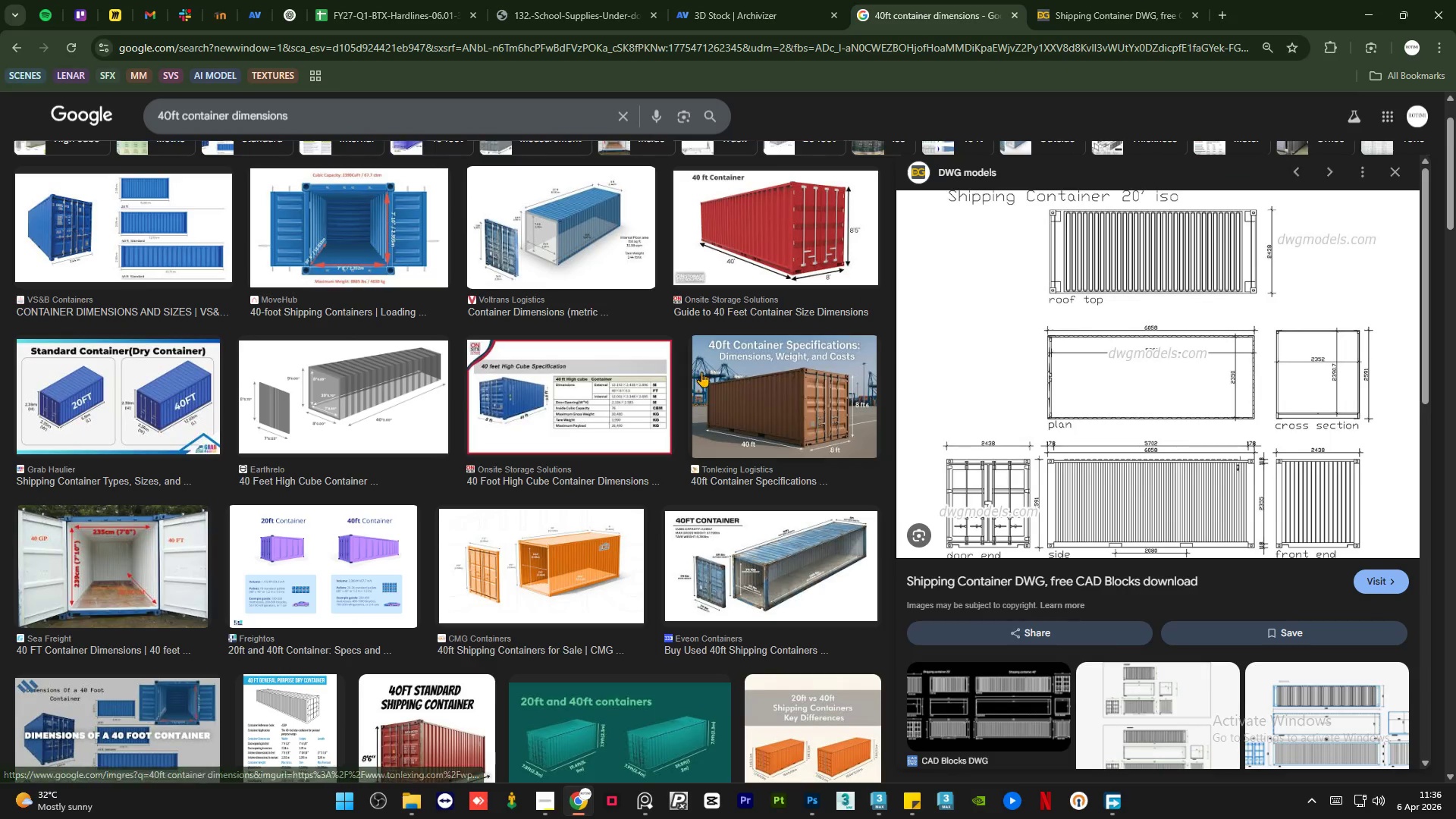 
scroll: coordinate [701, 372], scroll_direction: up, amount: 4.0
 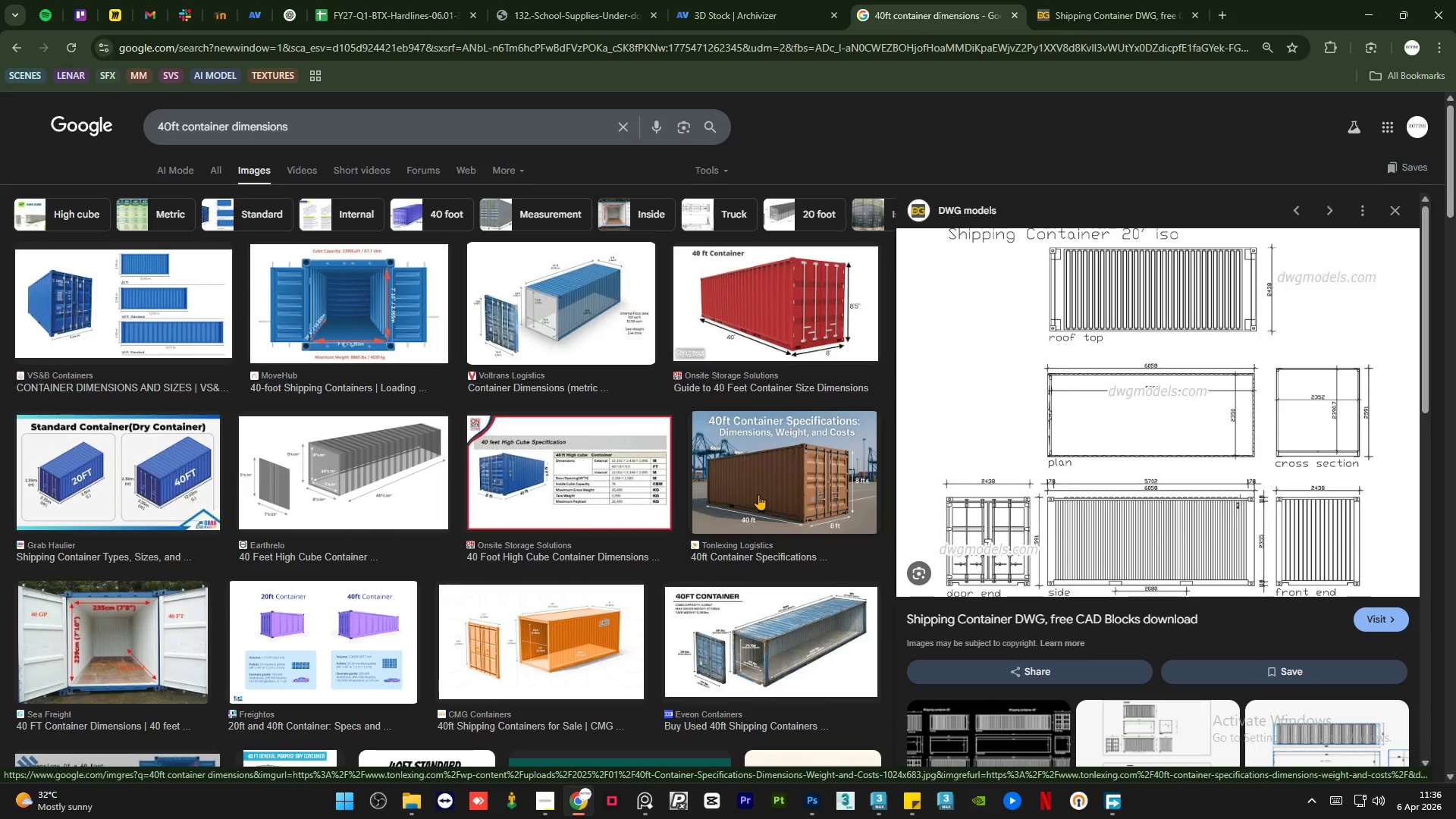 
wait(11.57)
 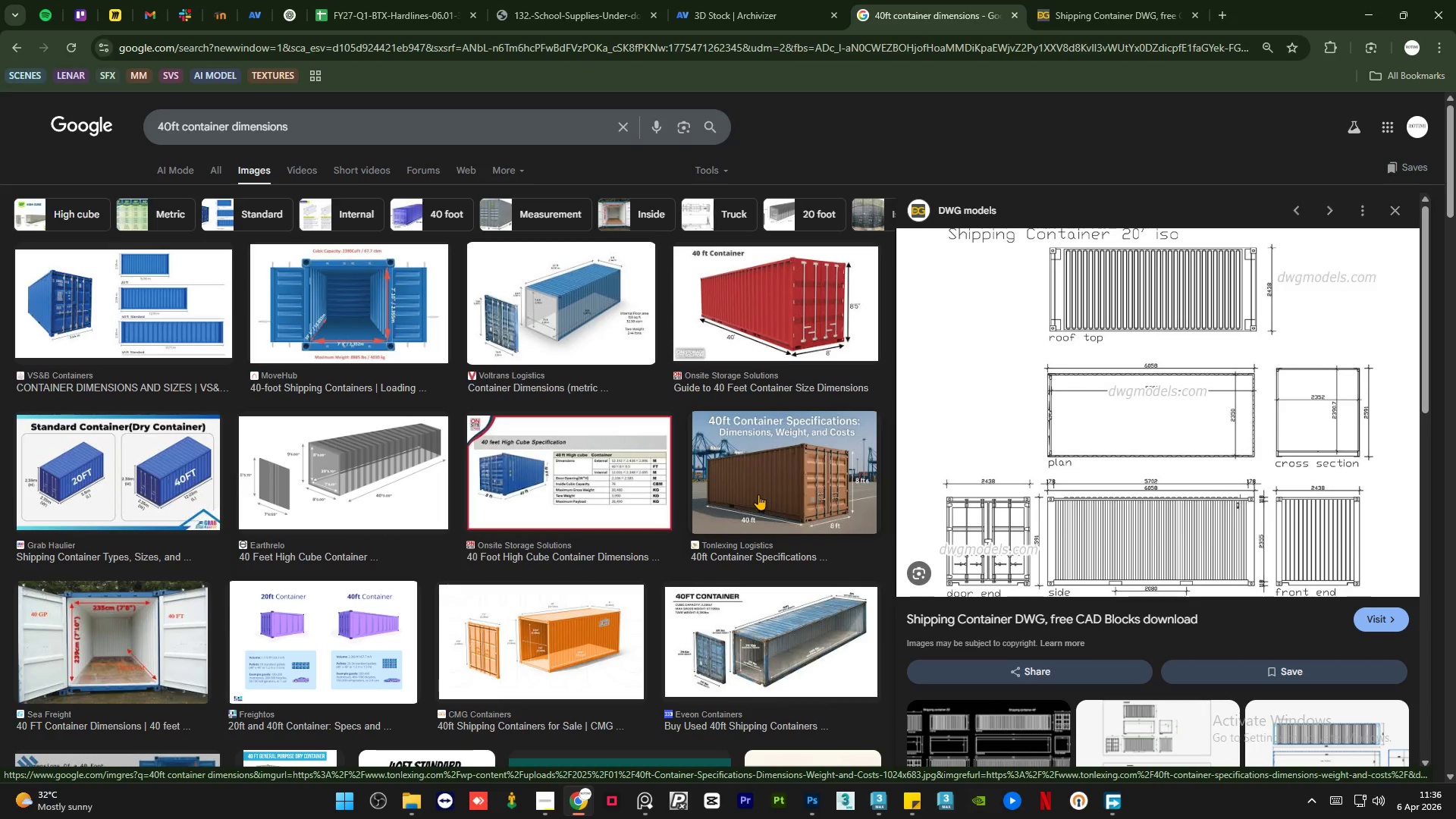 
left_click([758, 494])
 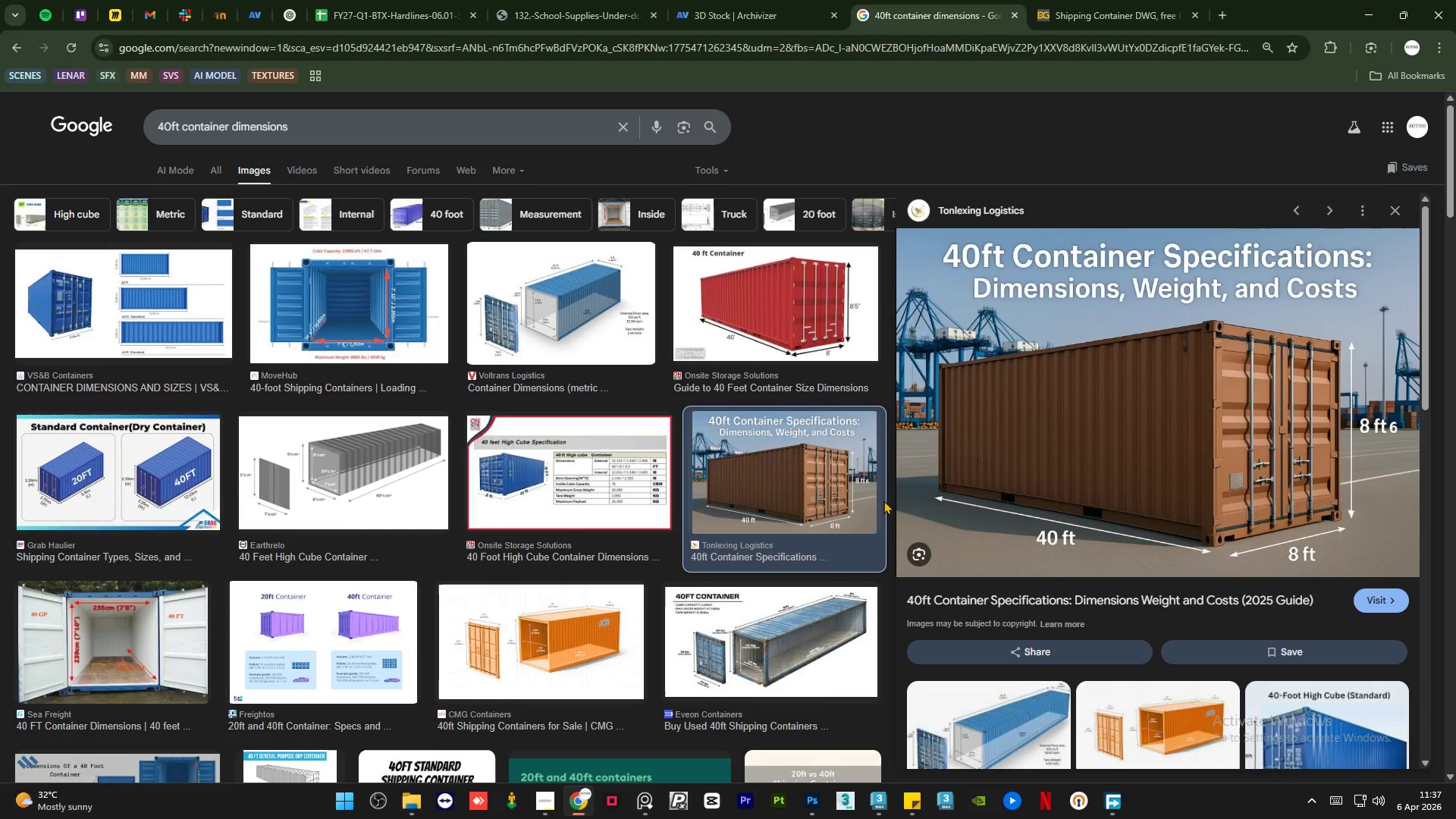 
wait(29.14)
 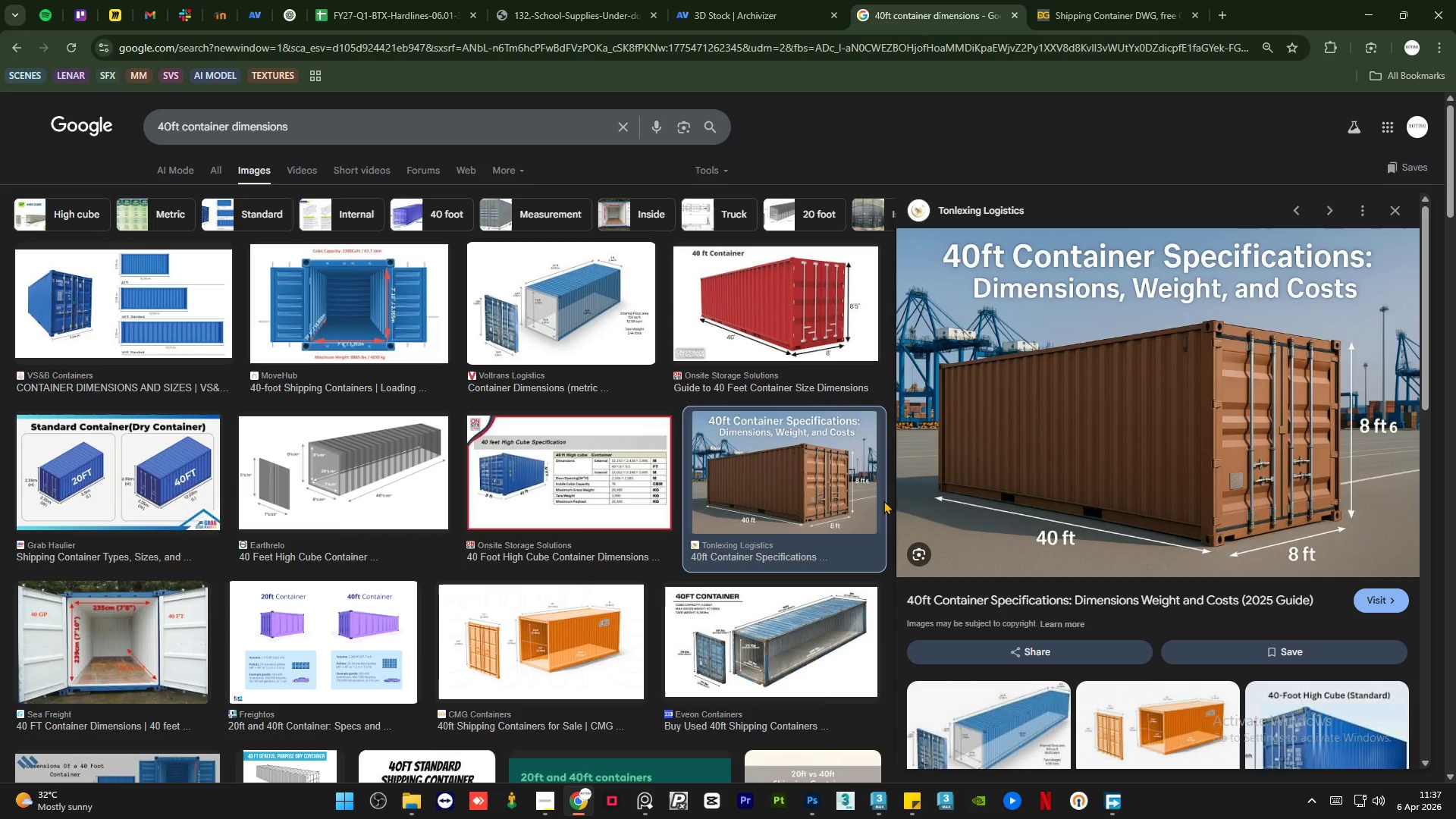 
mouse_move([594, 468])